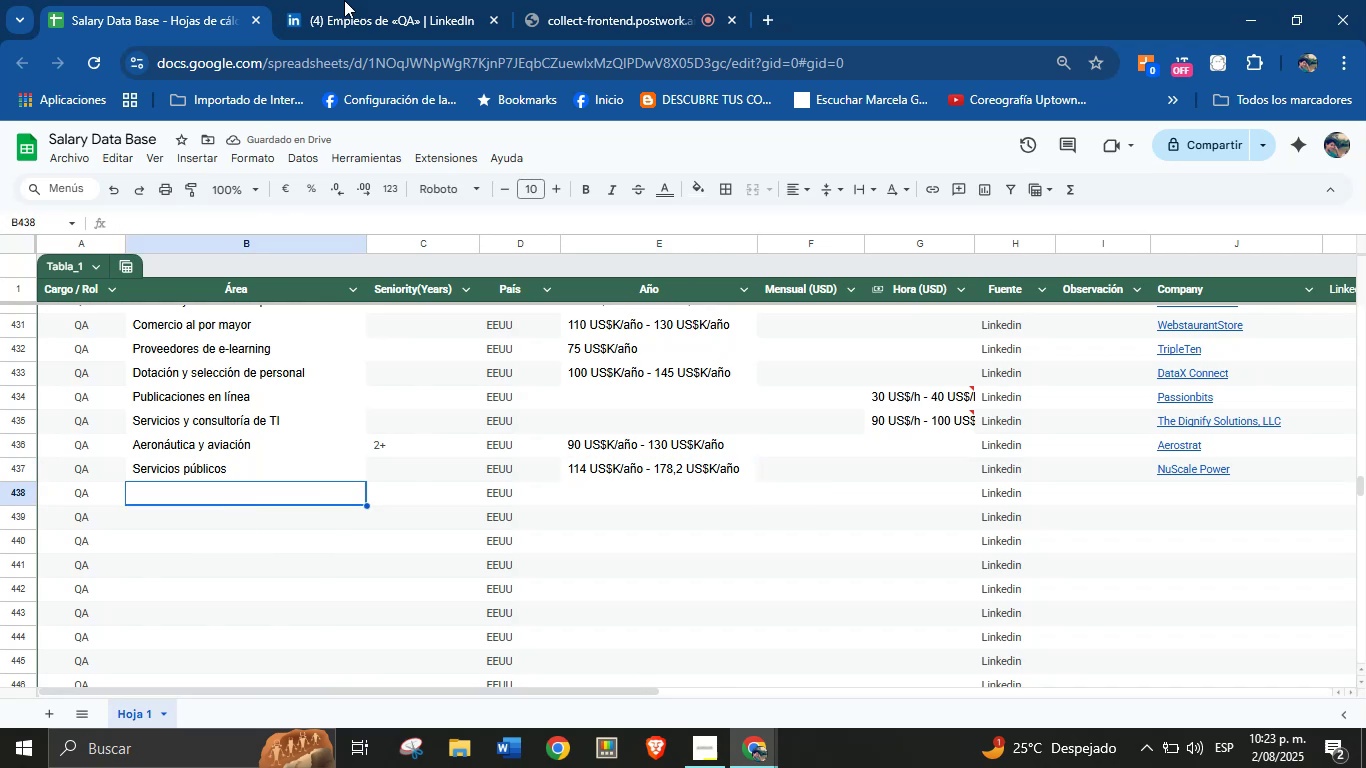 
left_click([353, 0])
 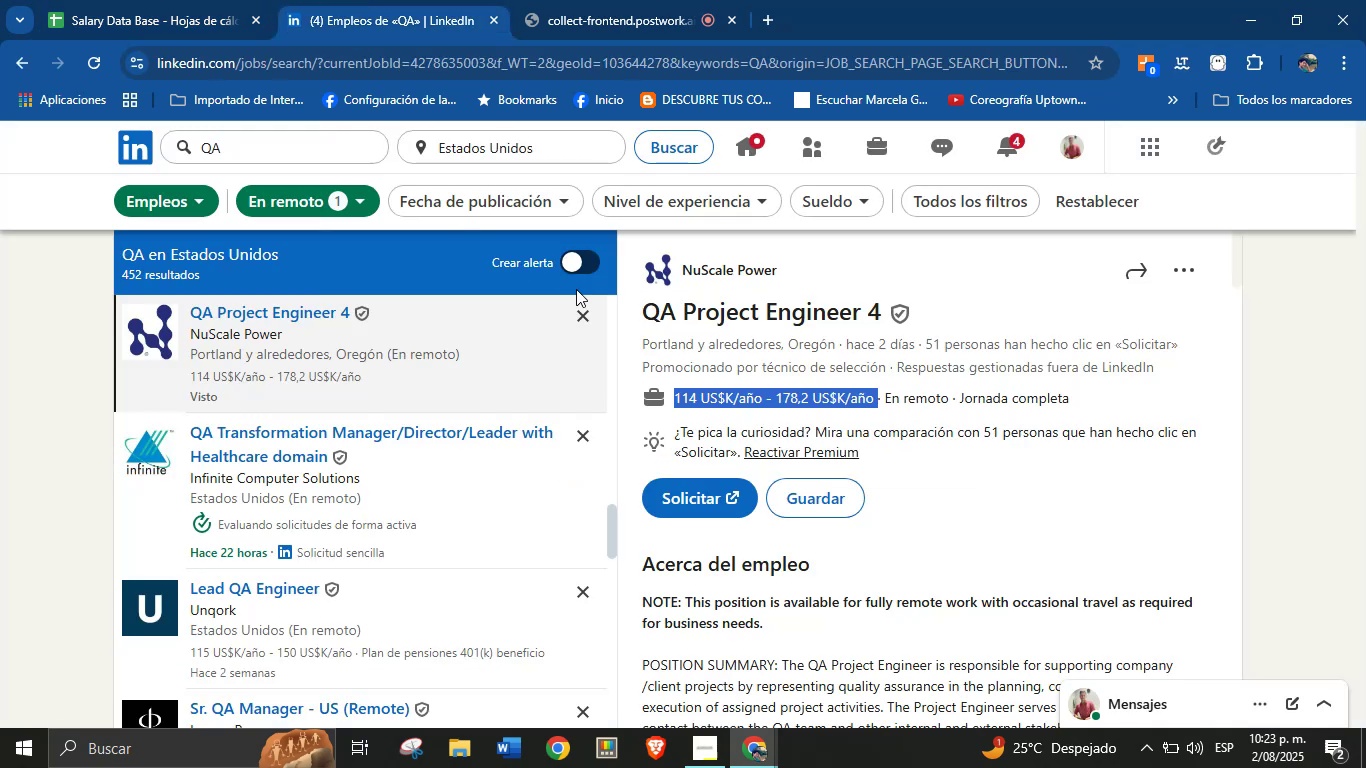 
scroll: coordinate [394, 428], scroll_direction: down, amount: 5.0
 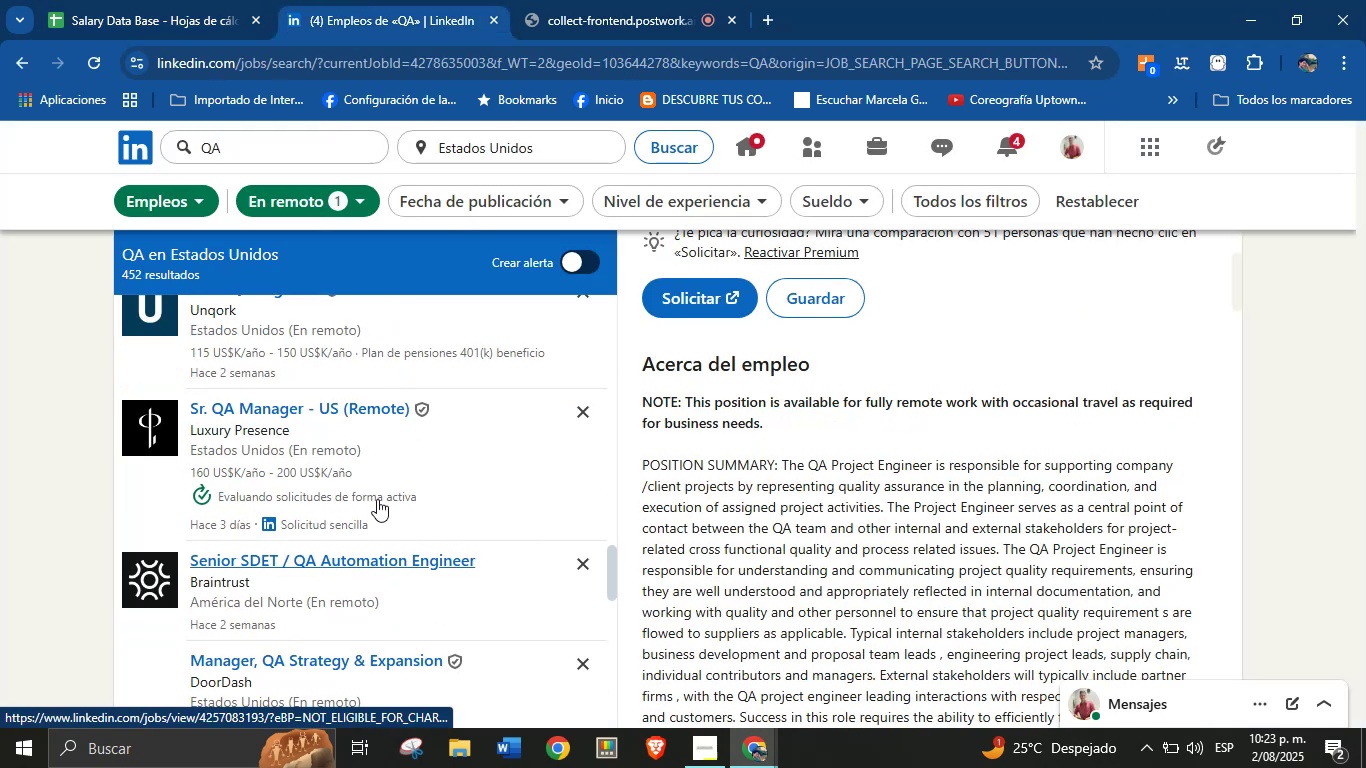 
scroll: coordinate [410, 430], scroll_direction: up, amount: 1.0
 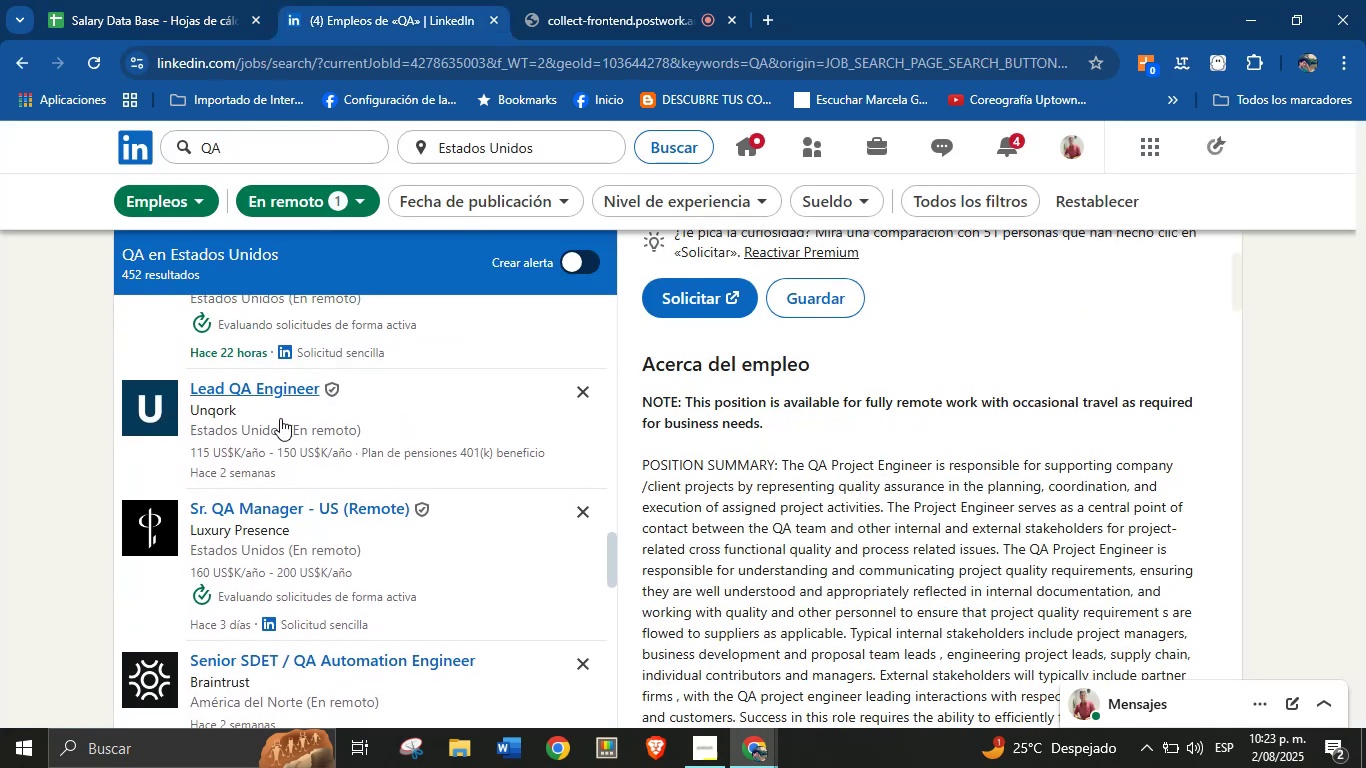 
left_click([261, 388])
 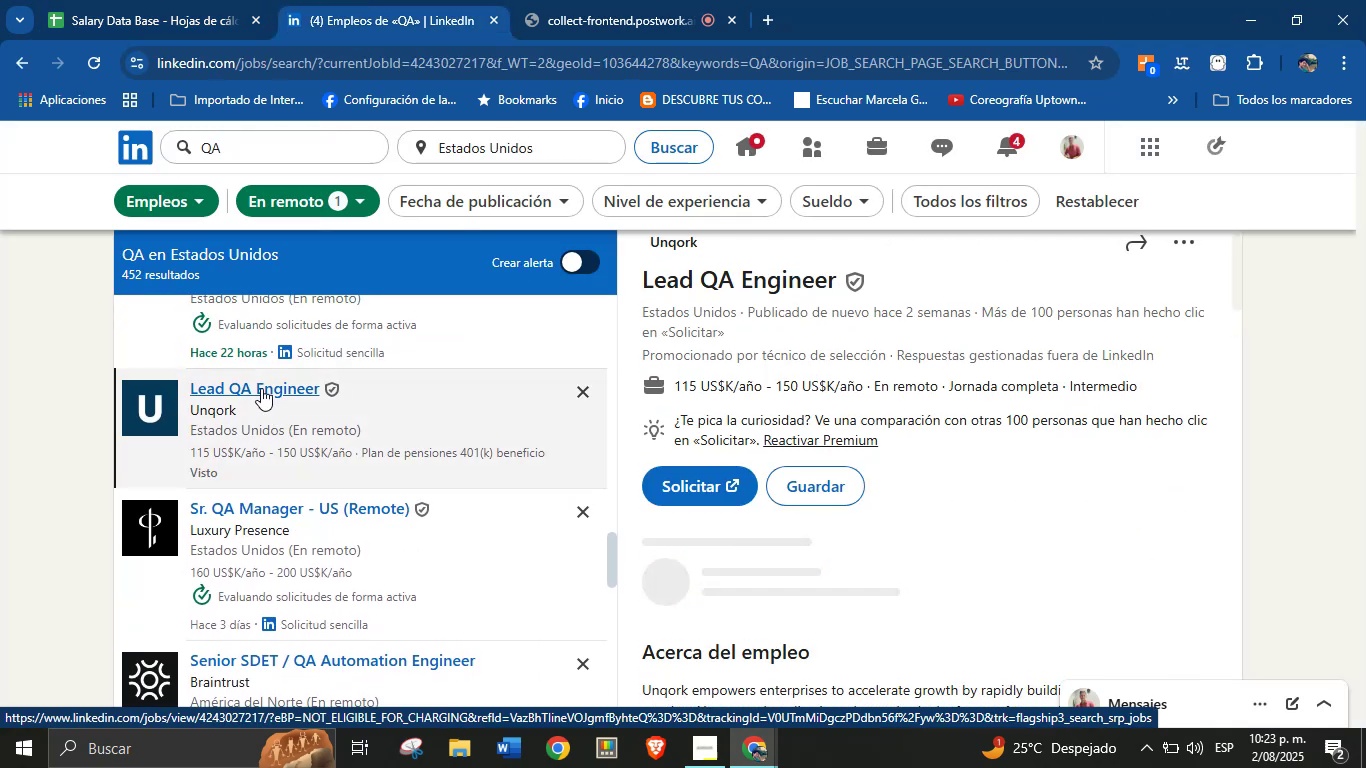 
scroll: coordinate [714, 337], scroll_direction: up, amount: 1.0
 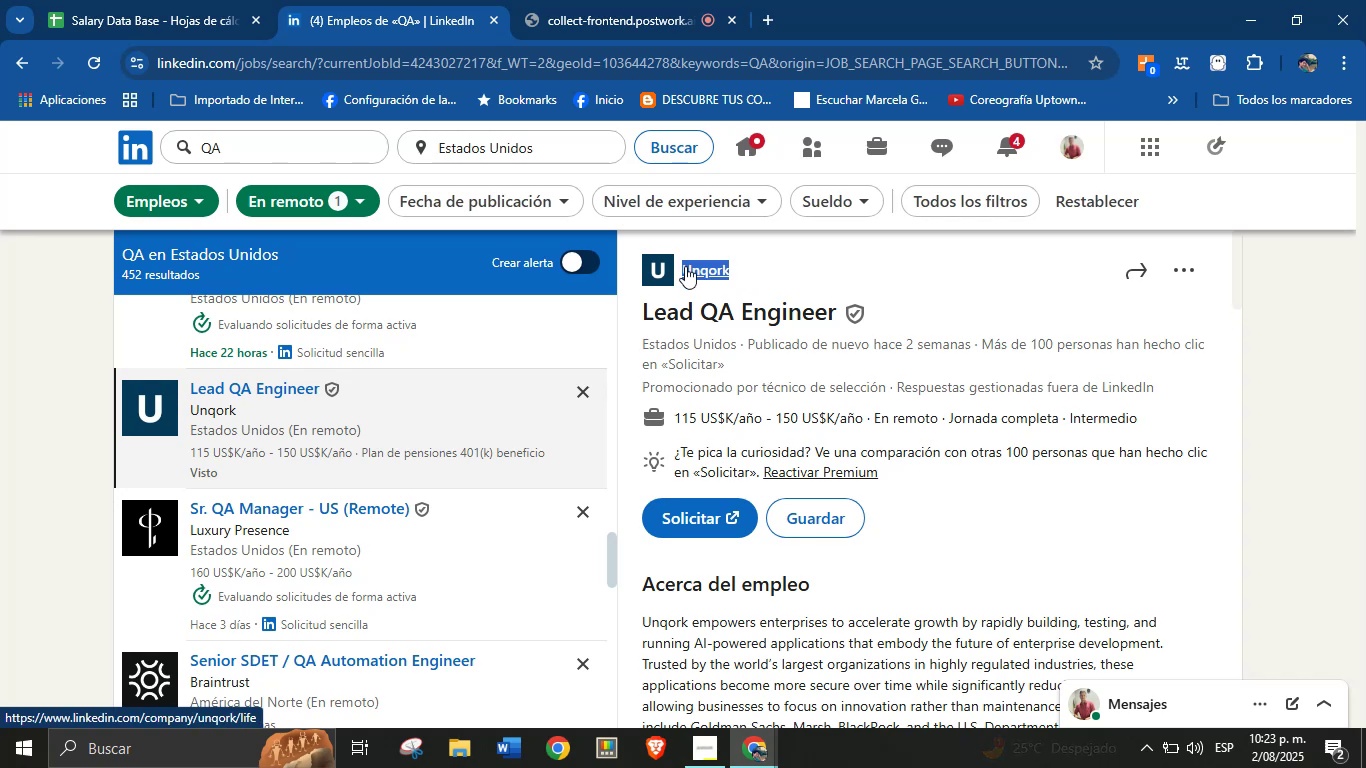 
key(Control+C)
 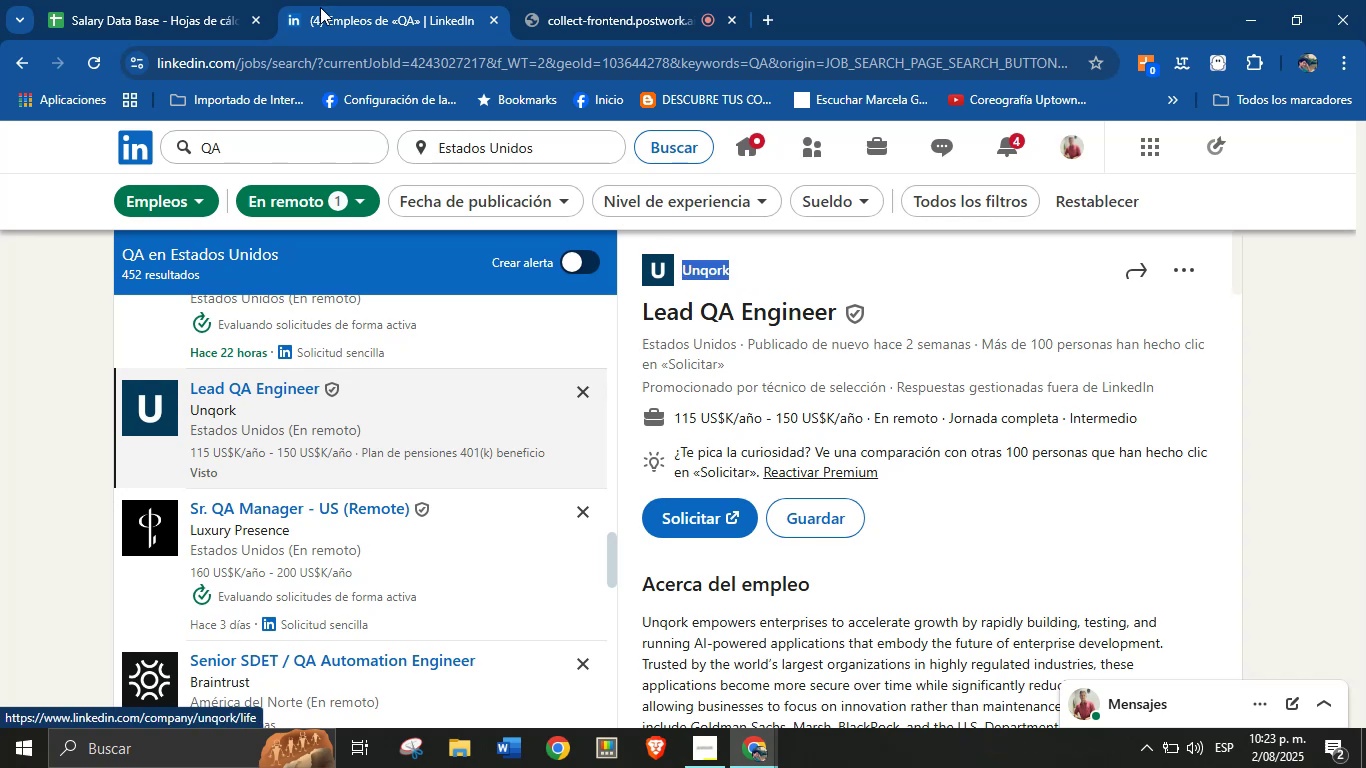 
left_click([222, 0])
 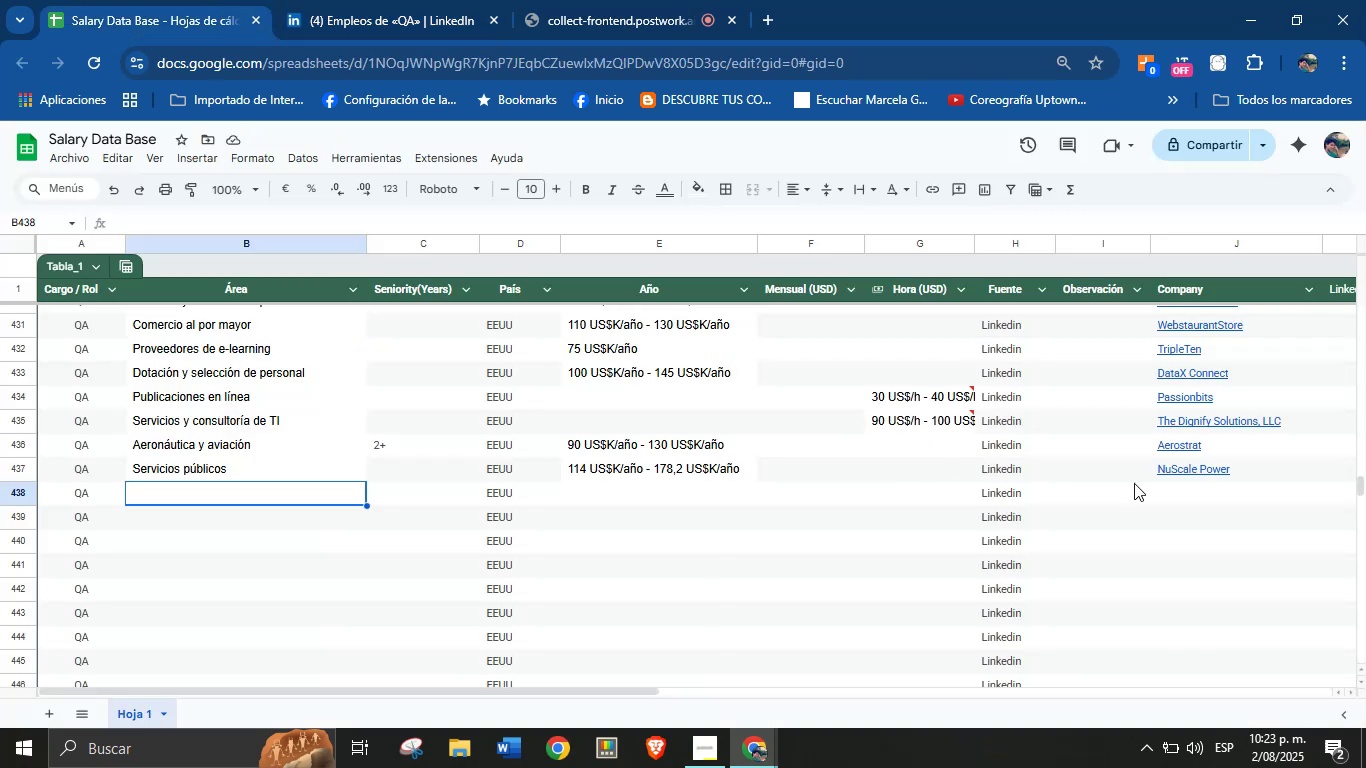 
left_click([1180, 495])
 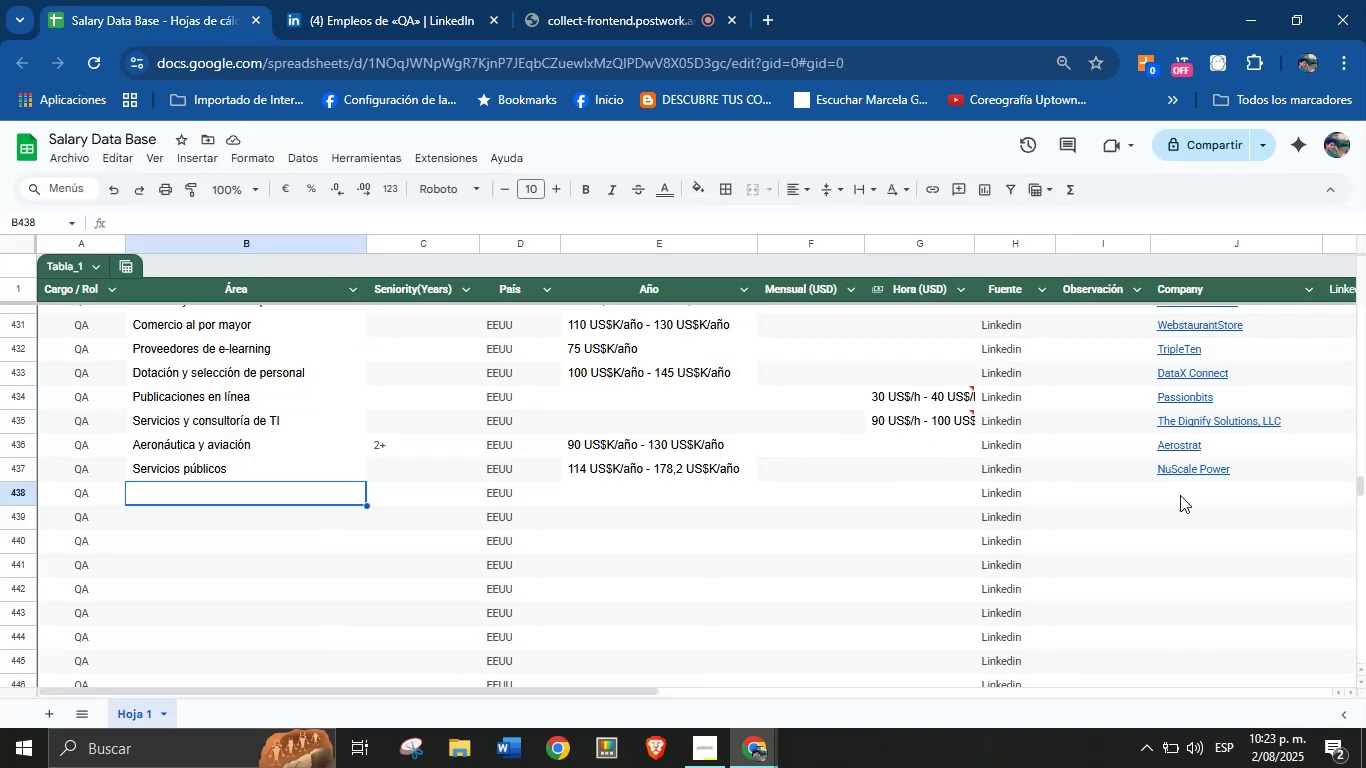 
key(Control+V)
 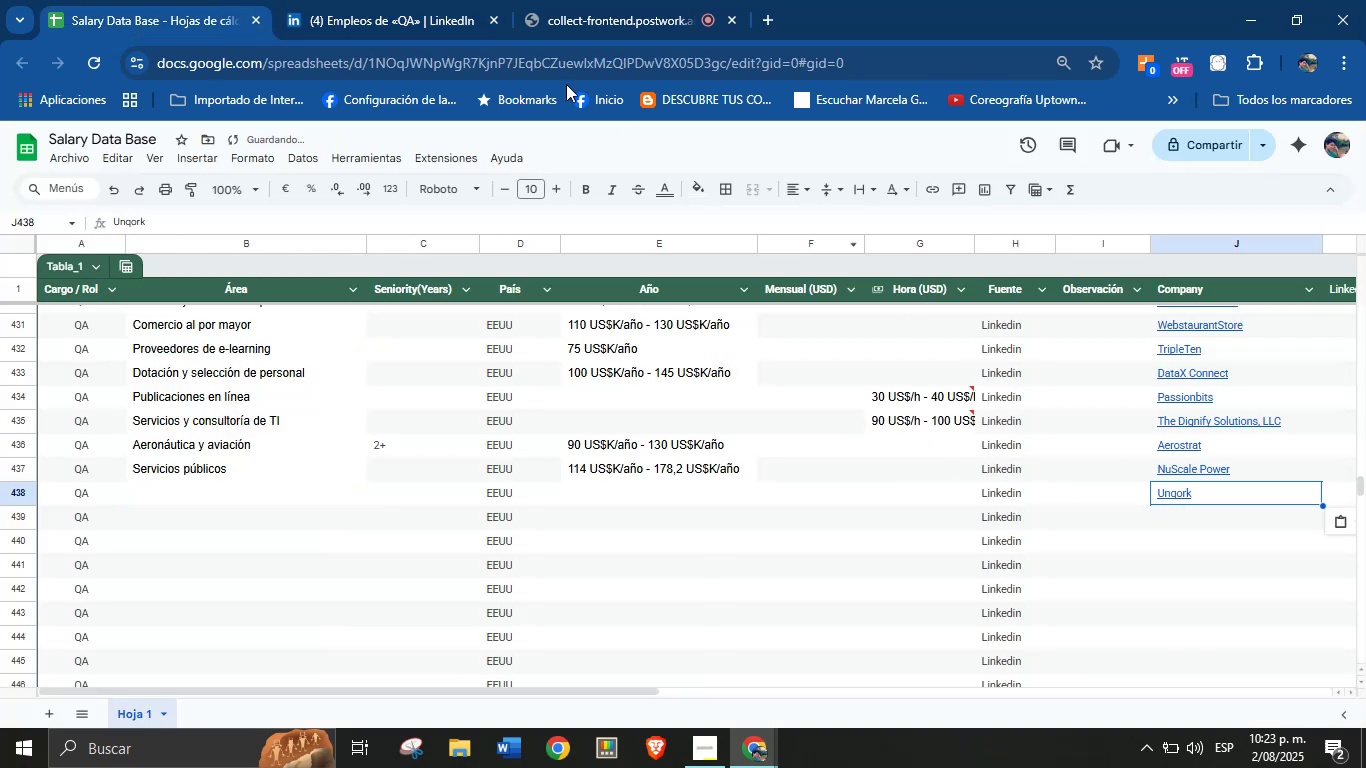 
left_click([443, 0])
 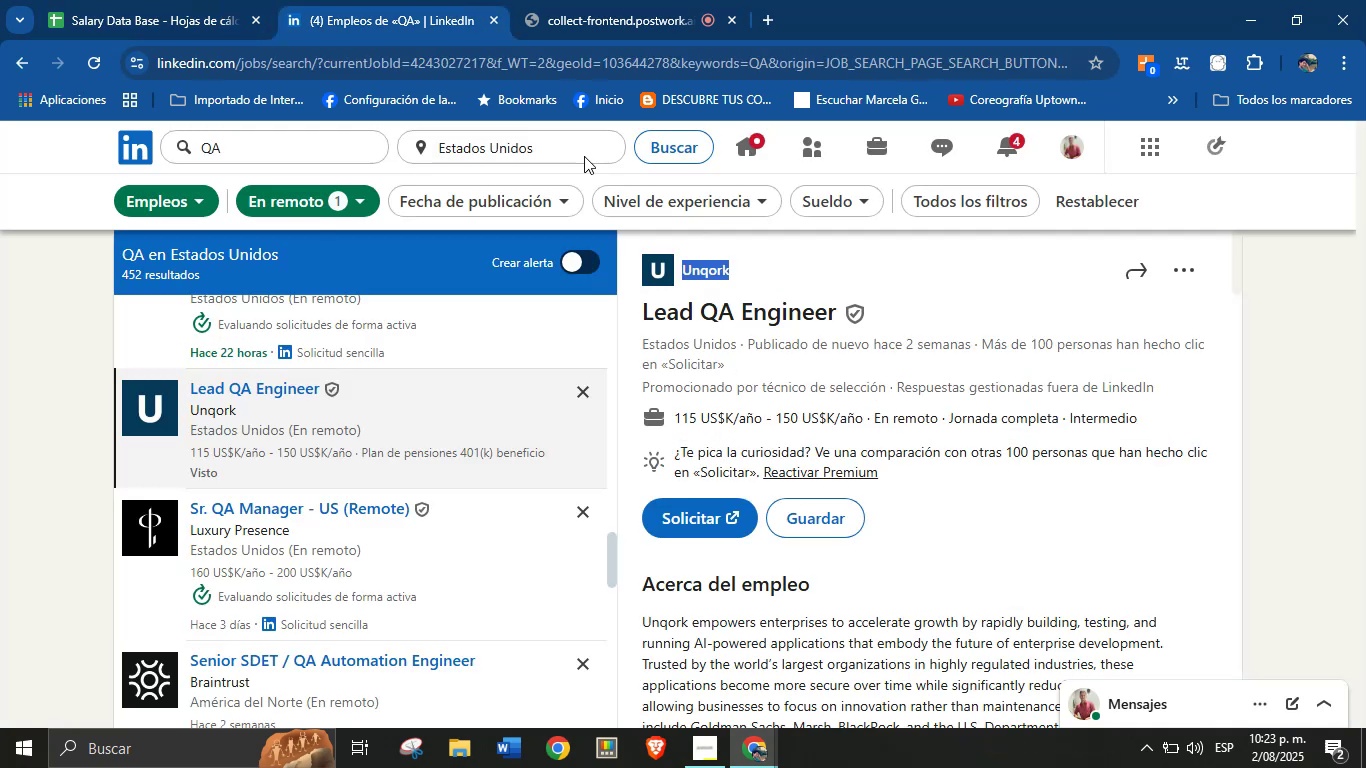 
scroll: coordinate [833, 501], scroll_direction: down, amount: 29.0
 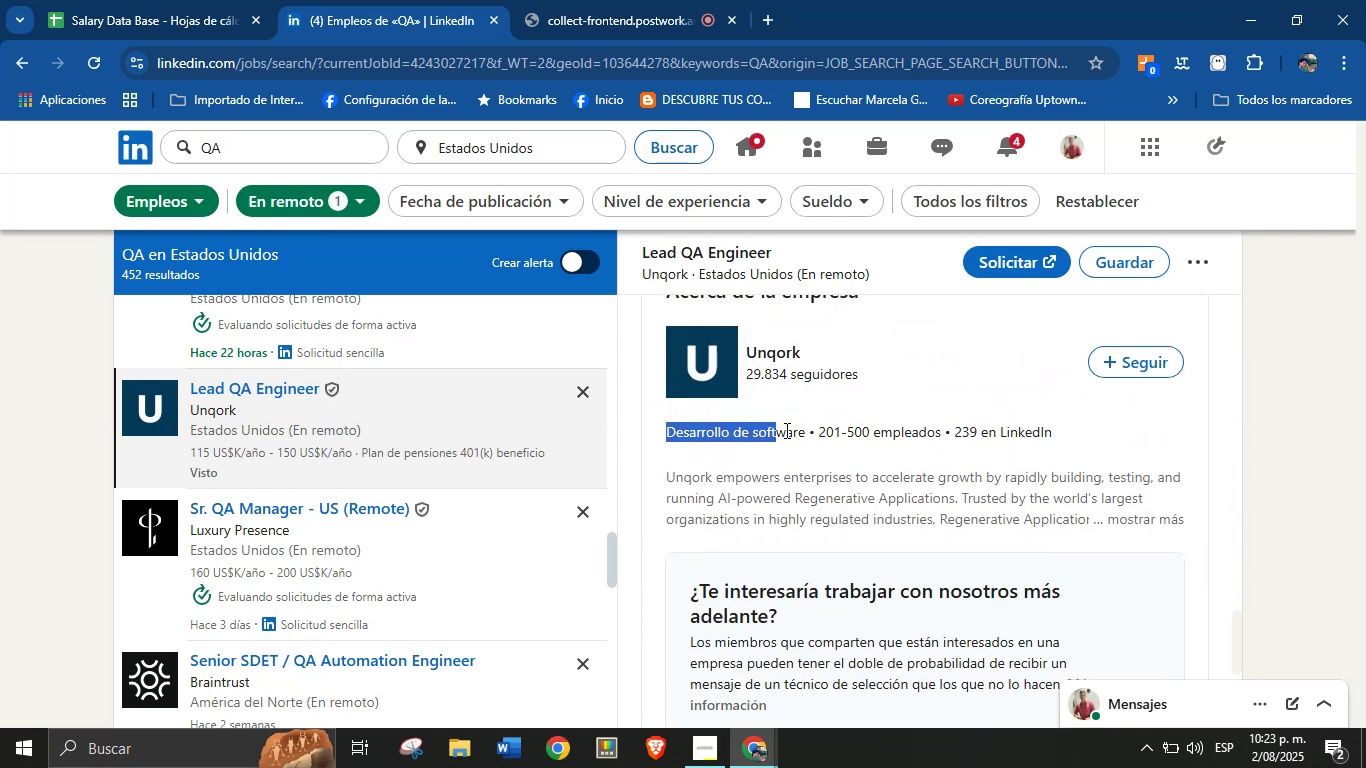 
key(Control+C)
 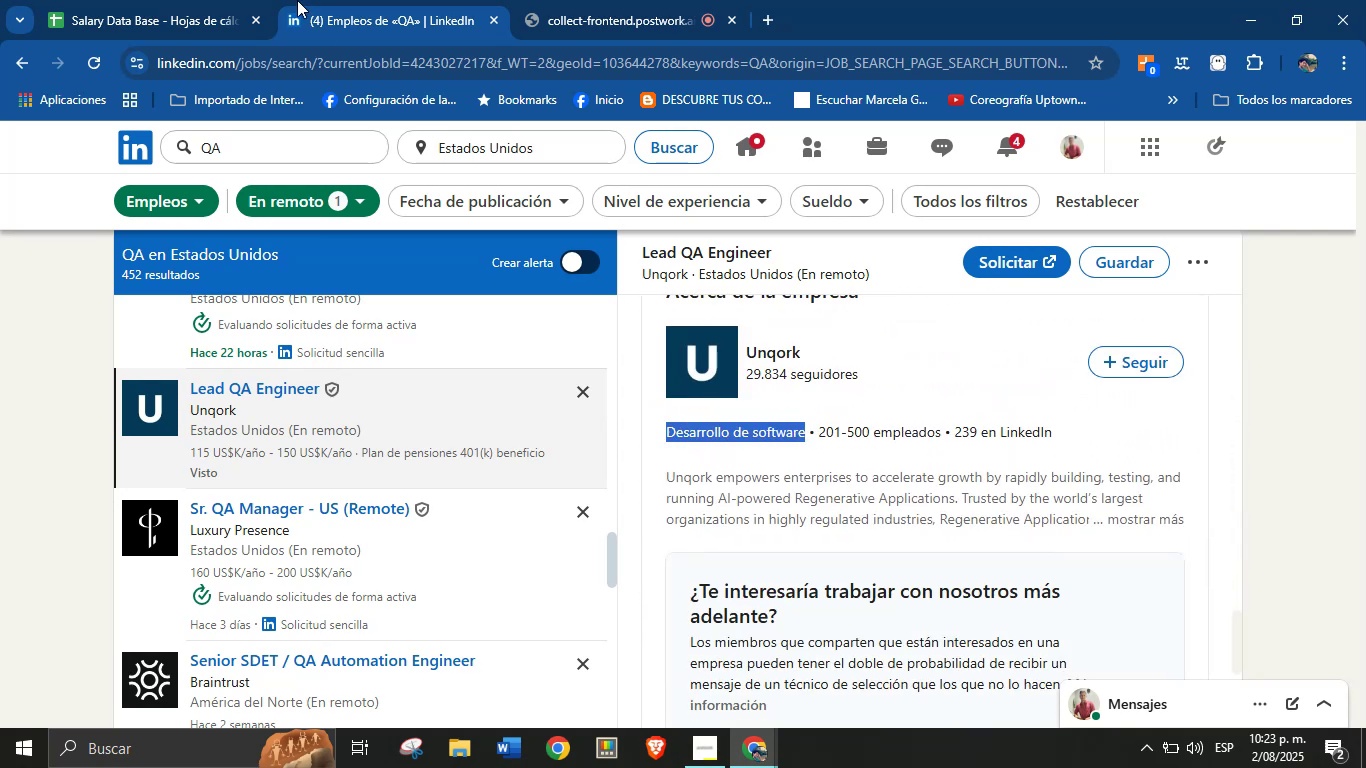 
left_click([203, 0])
 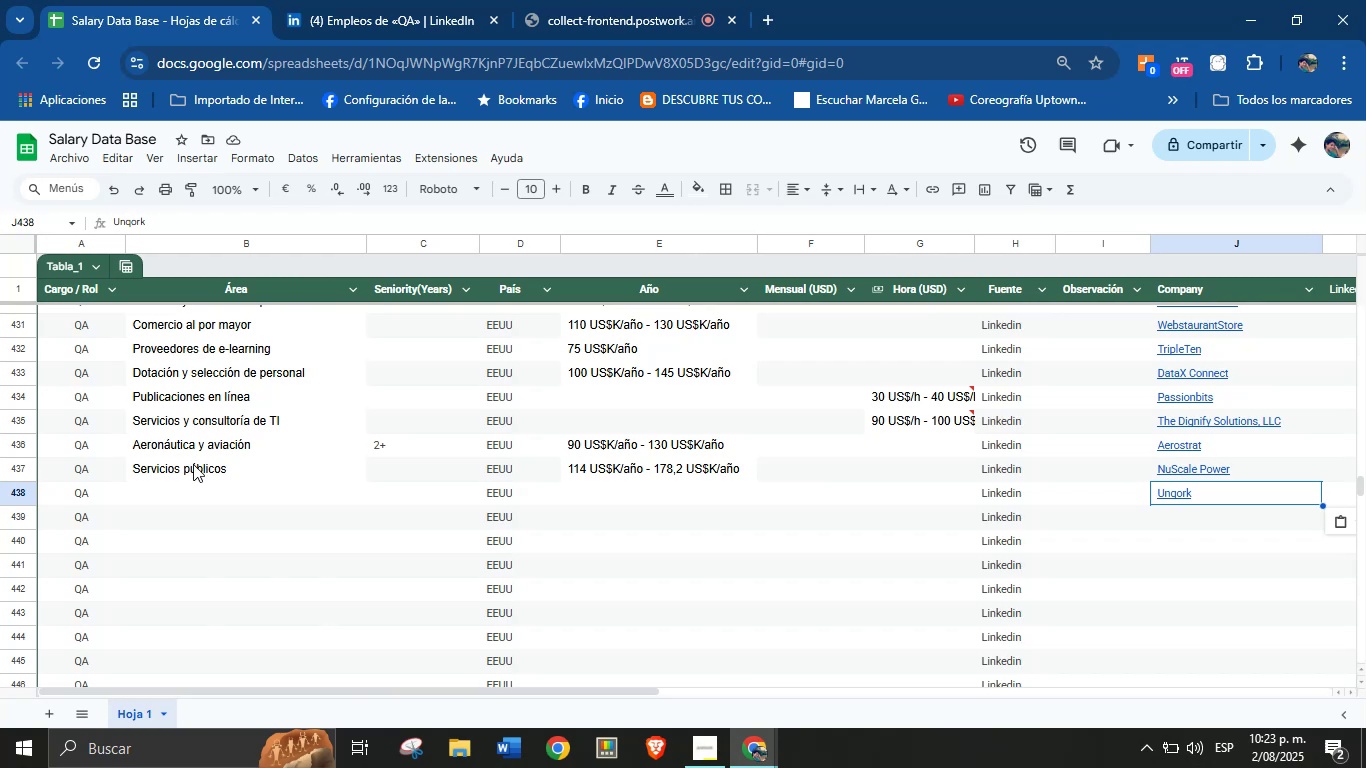 
left_click([193, 494])
 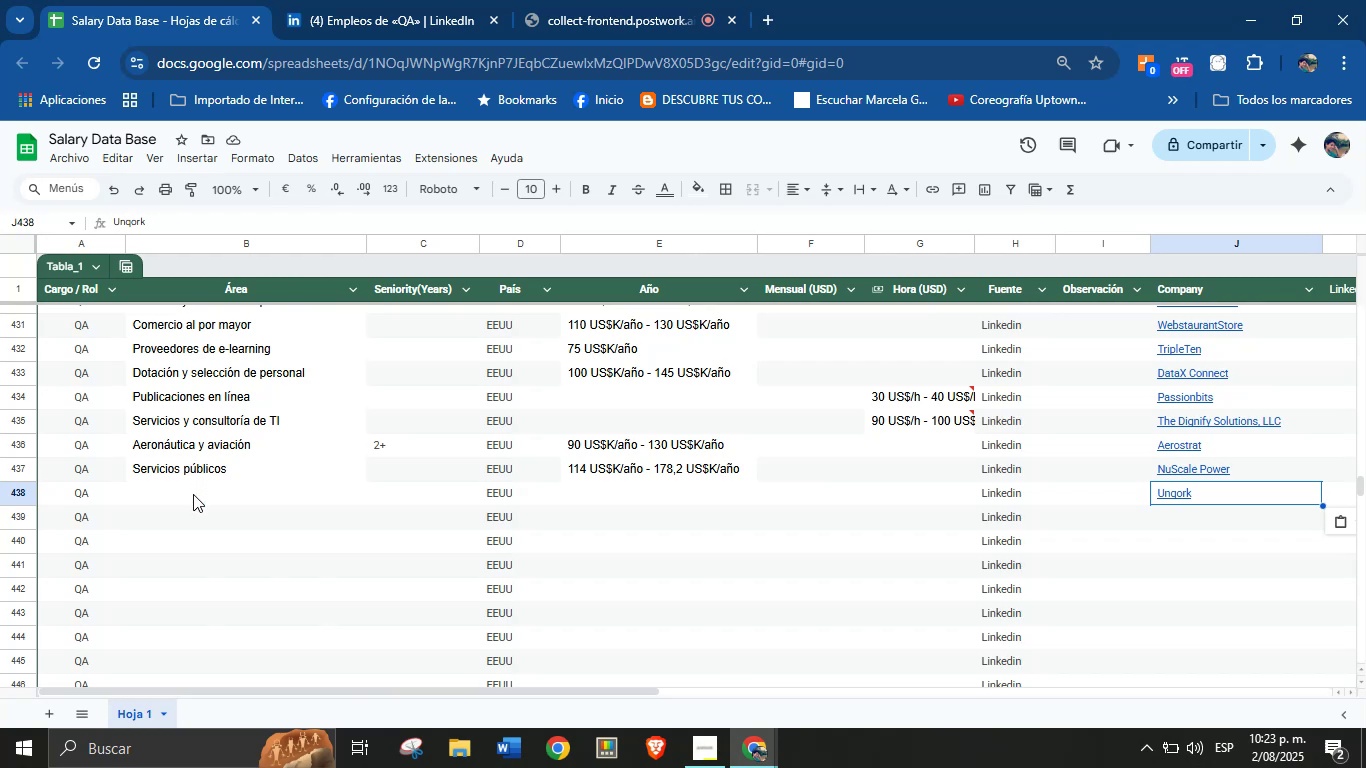 
key(Control+V)
 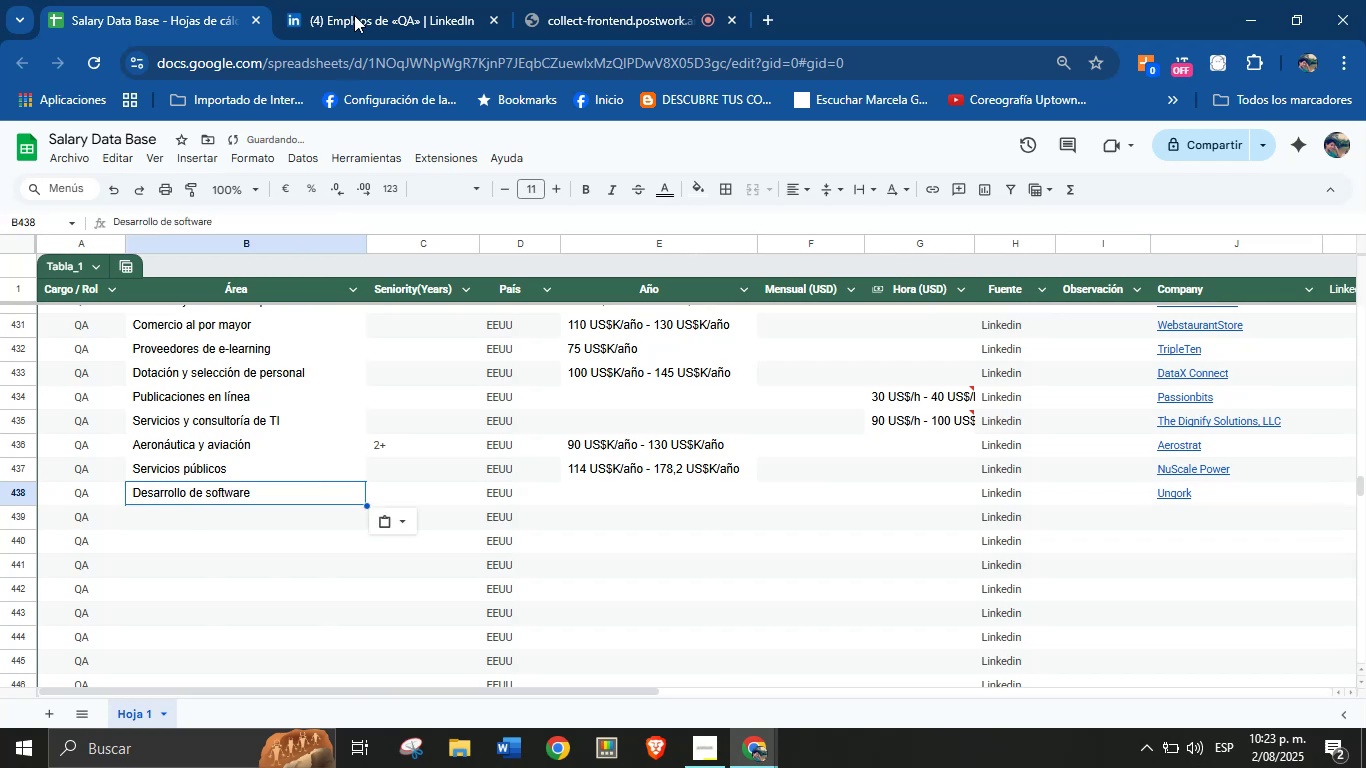 
left_click([327, 0])
 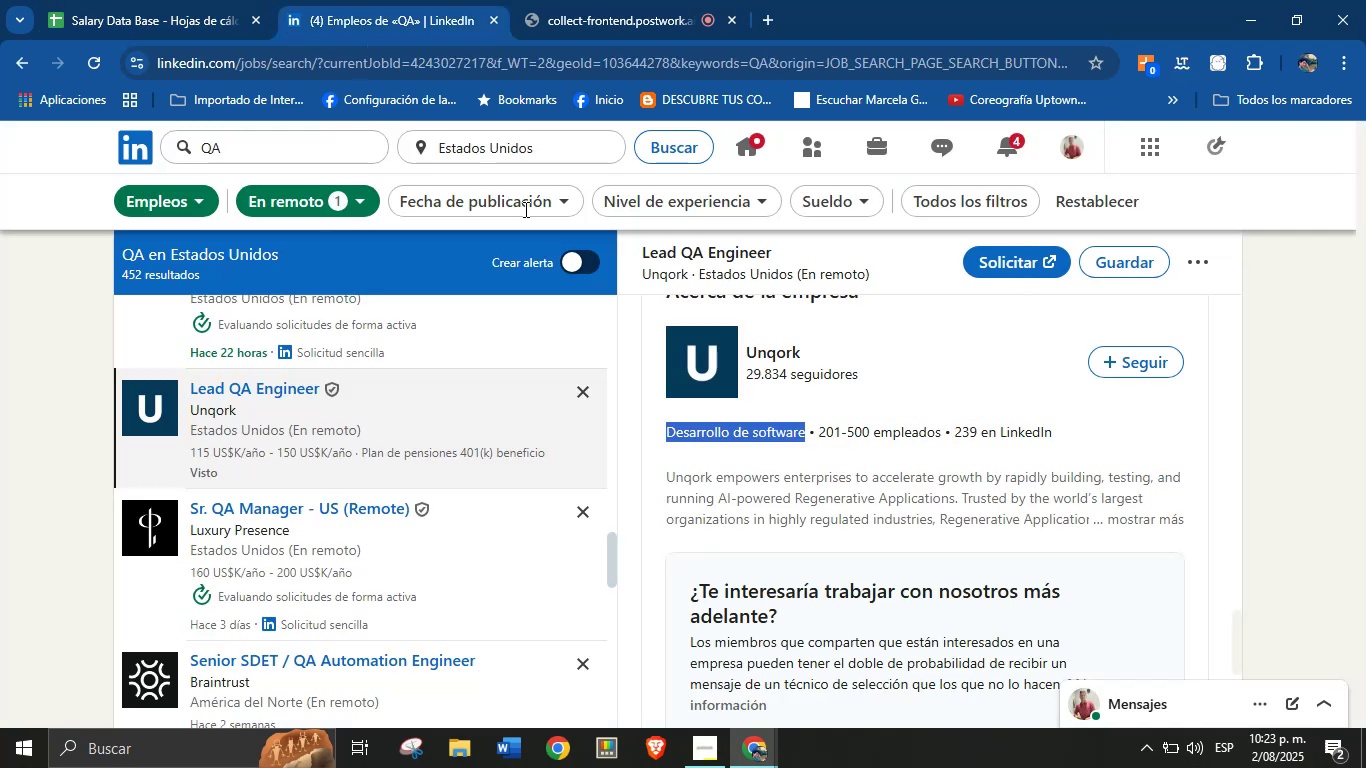 
scroll: coordinate [716, 416], scroll_direction: up, amount: 30.0
 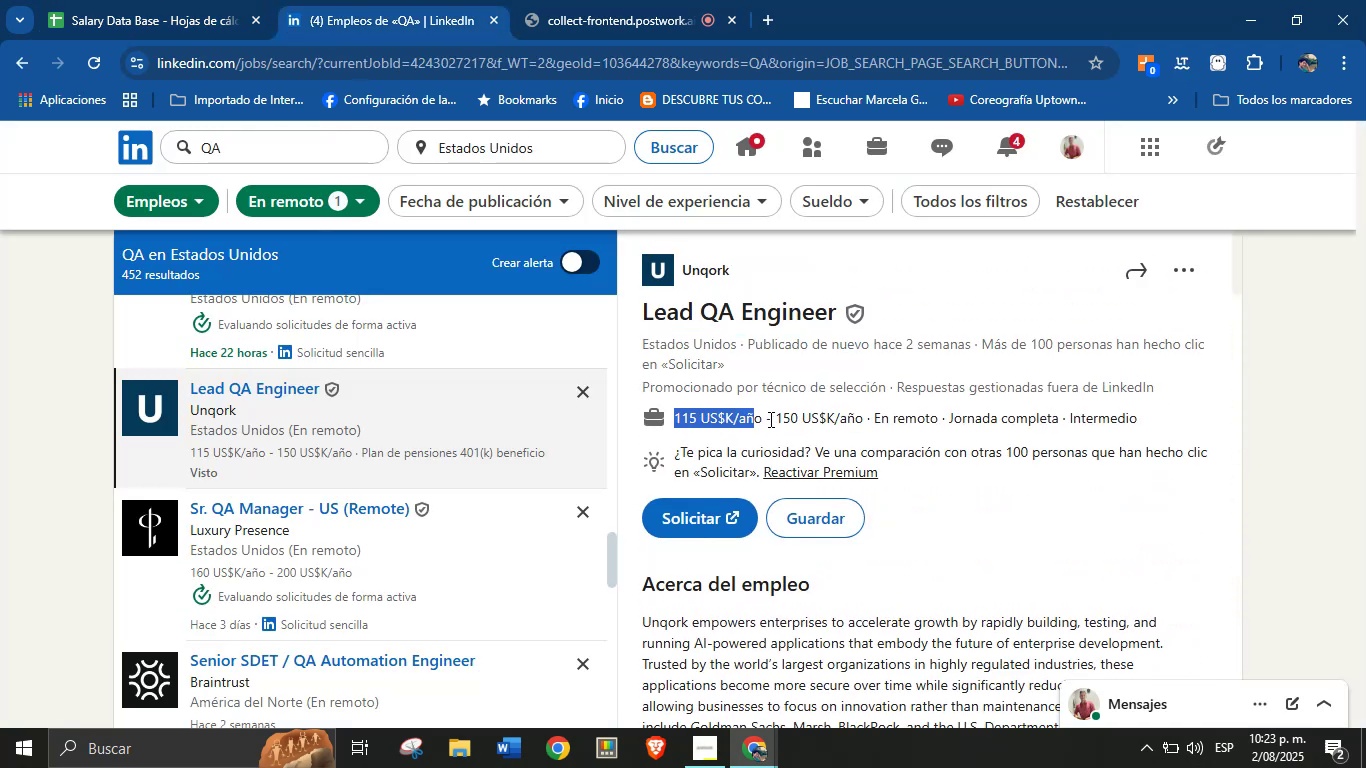 
key(Control+C)
 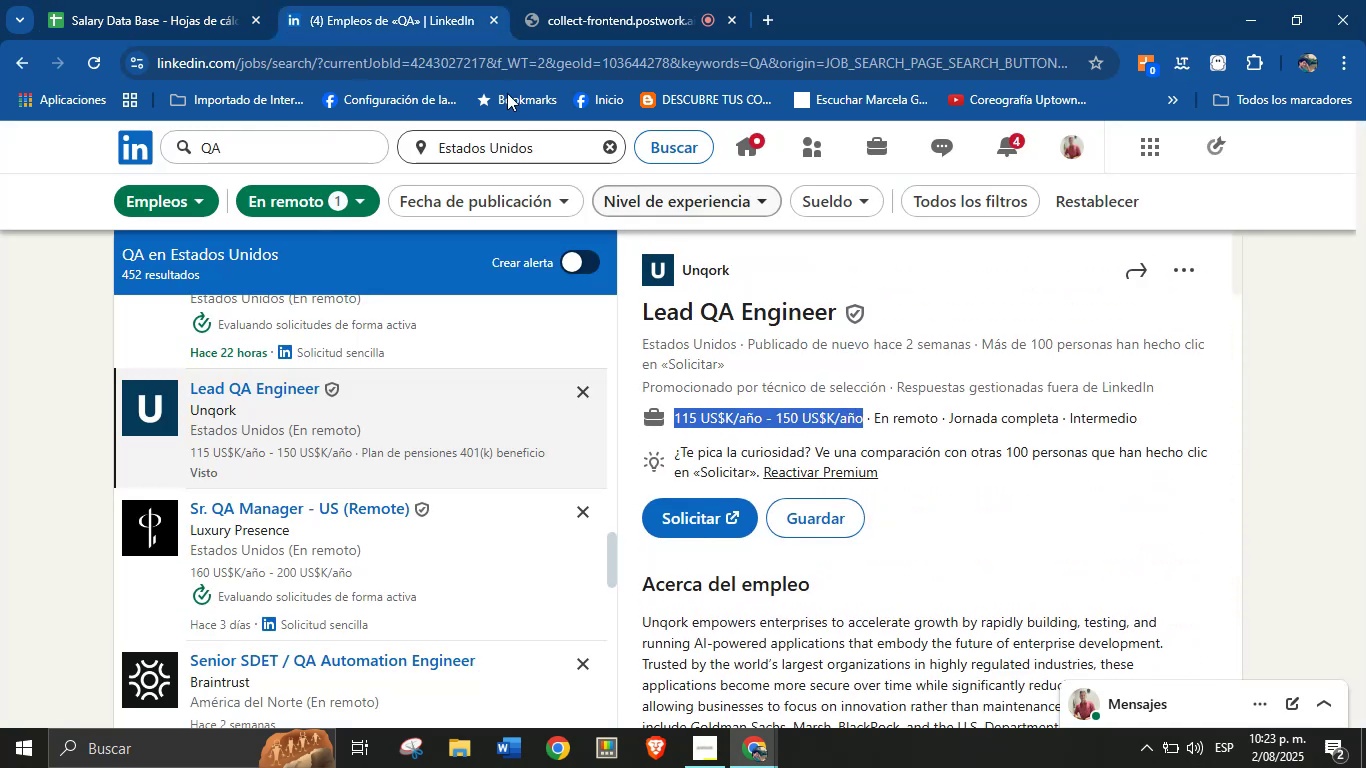 
left_click([286, 0])
 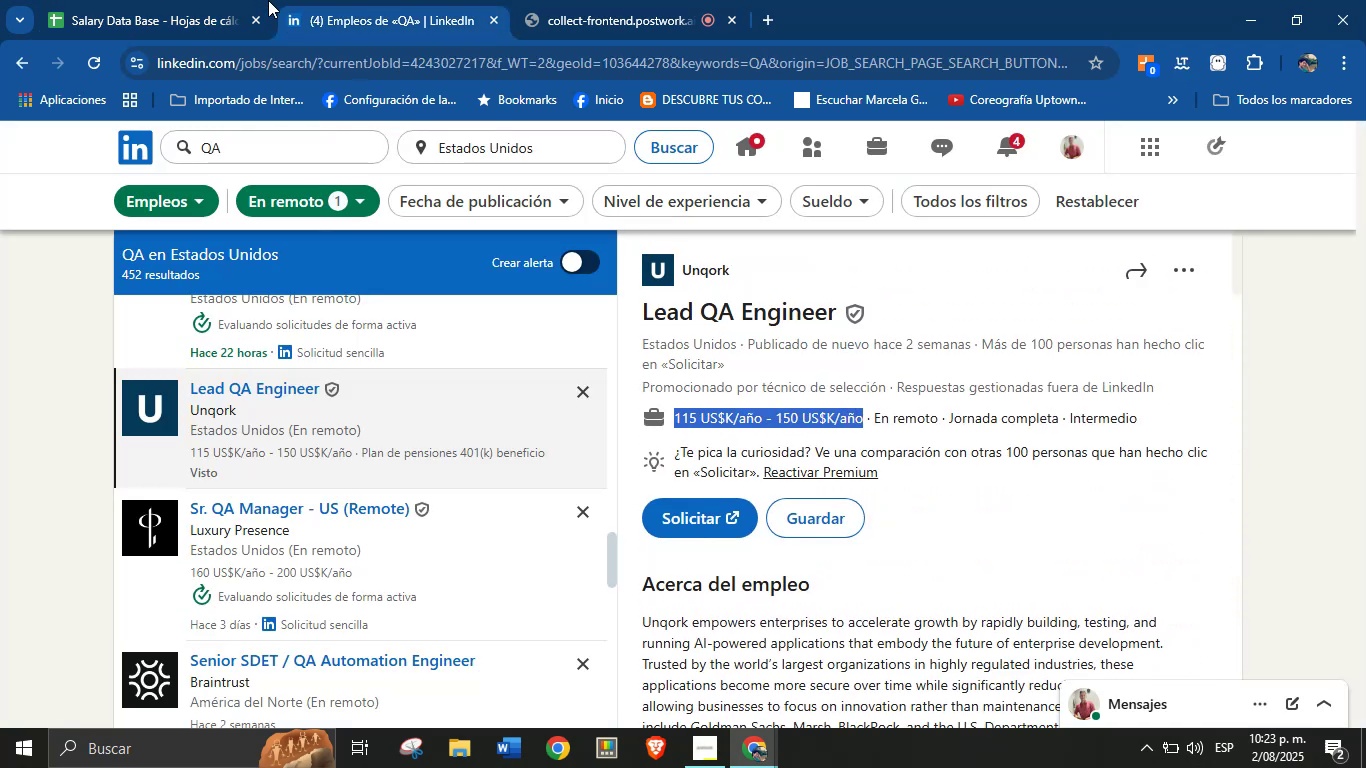 
left_click([244, 0])
 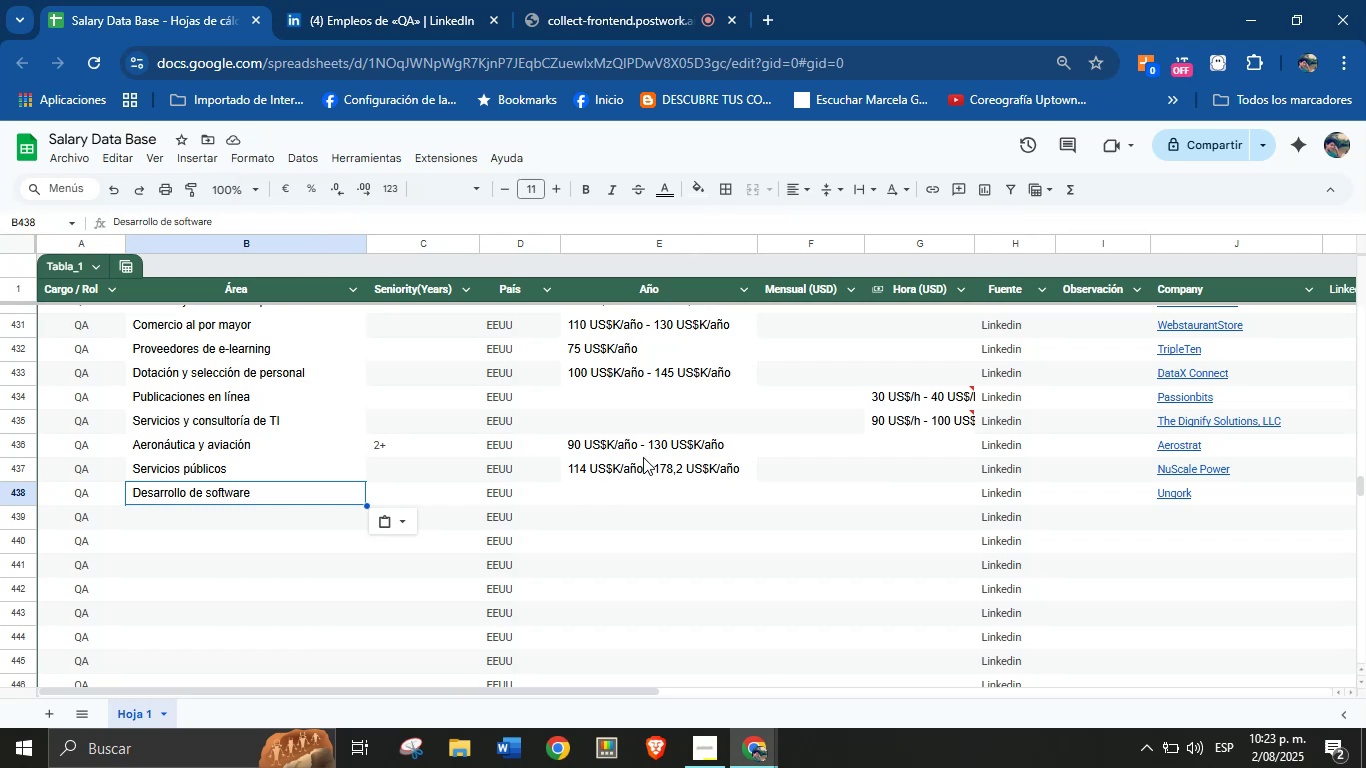 
left_click([629, 490])
 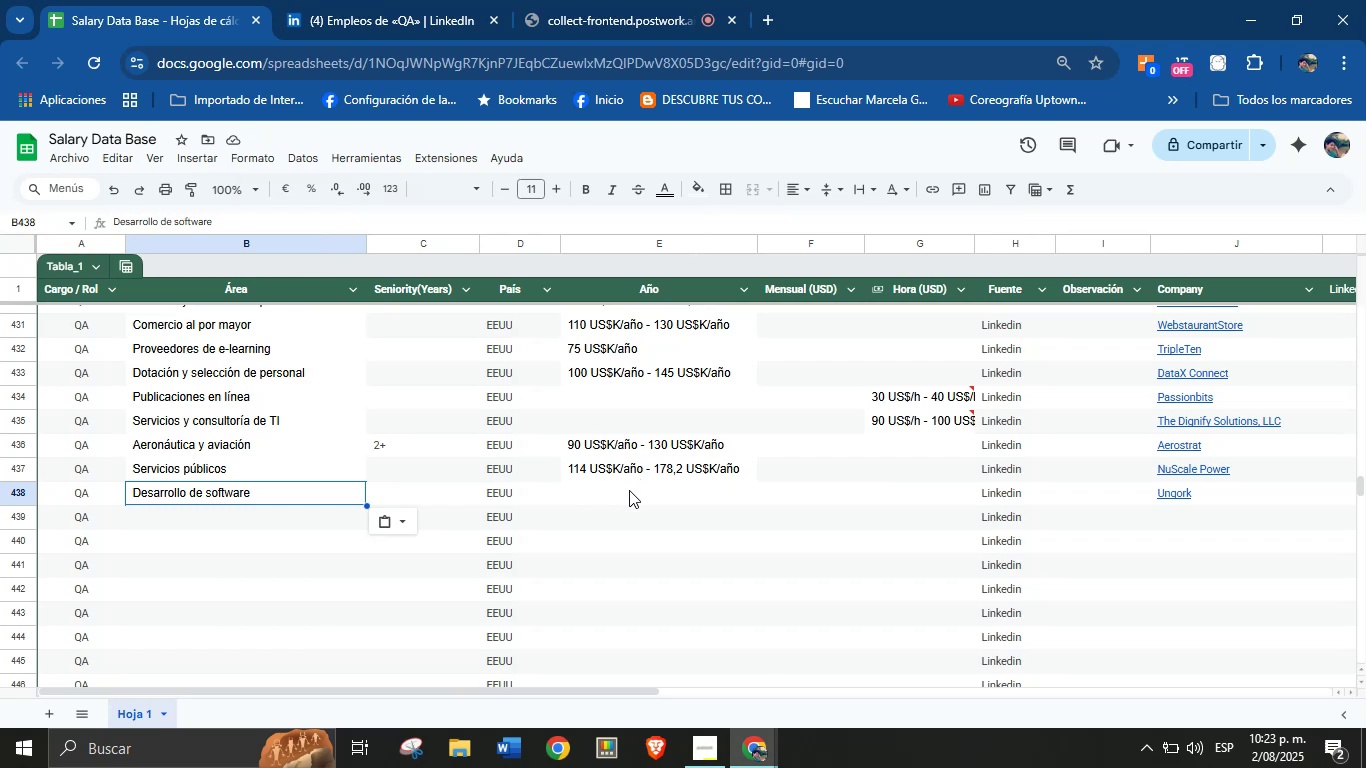 
key(Control+V)
 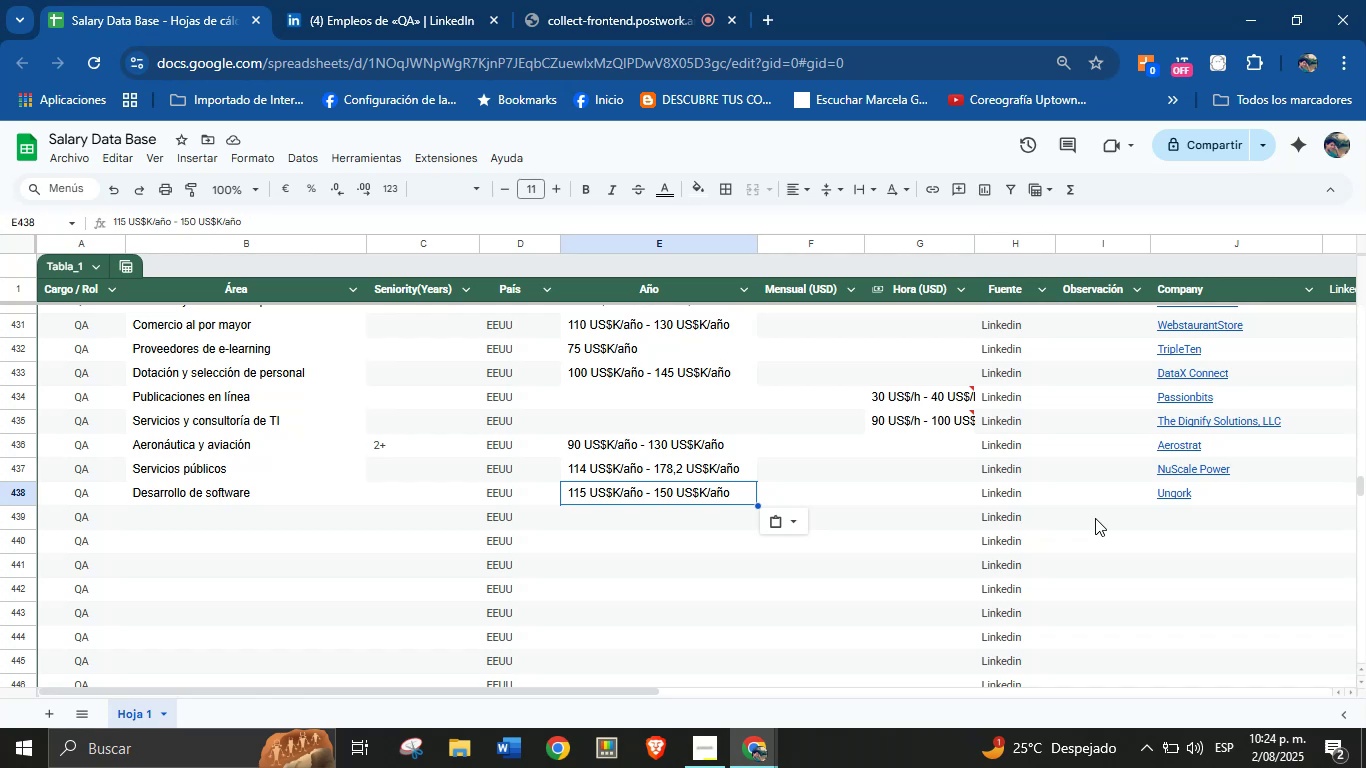 
wait(48.61)
 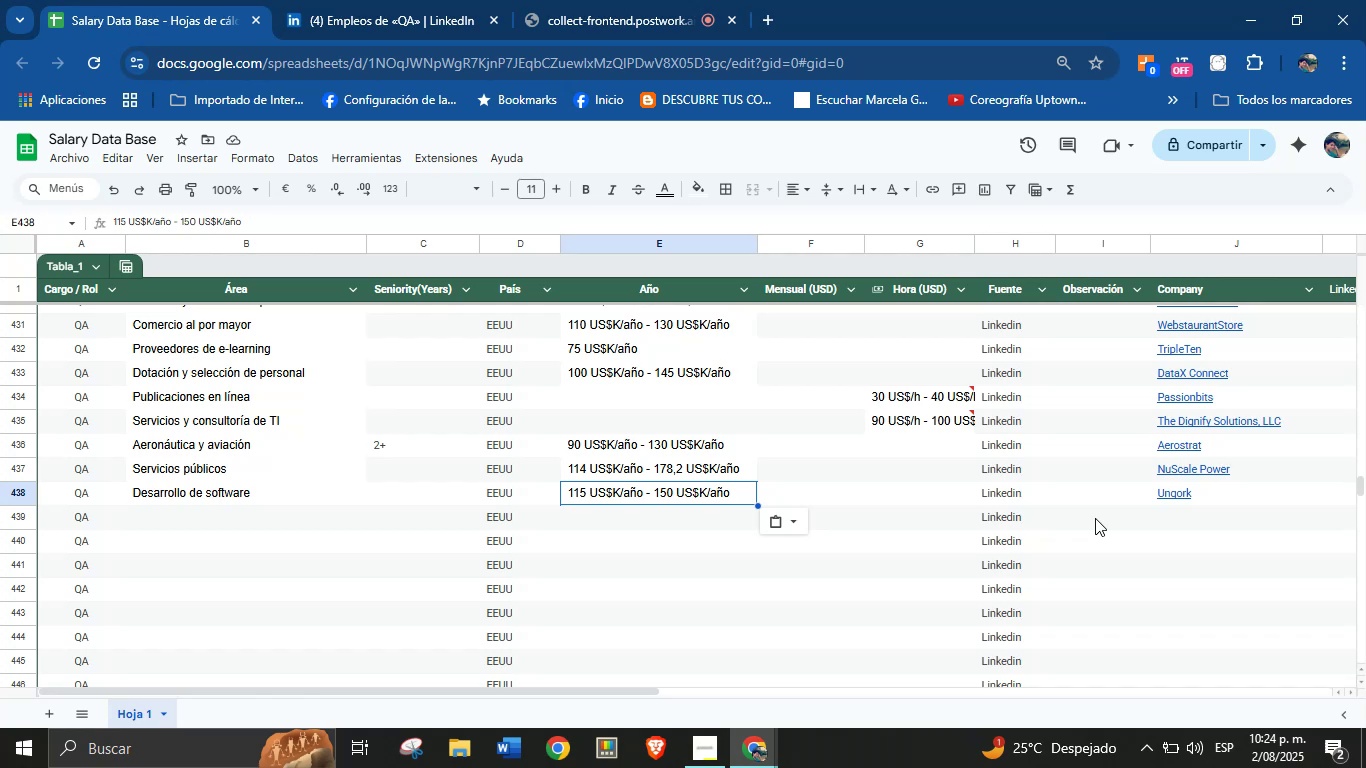 
left_click([228, 519])
 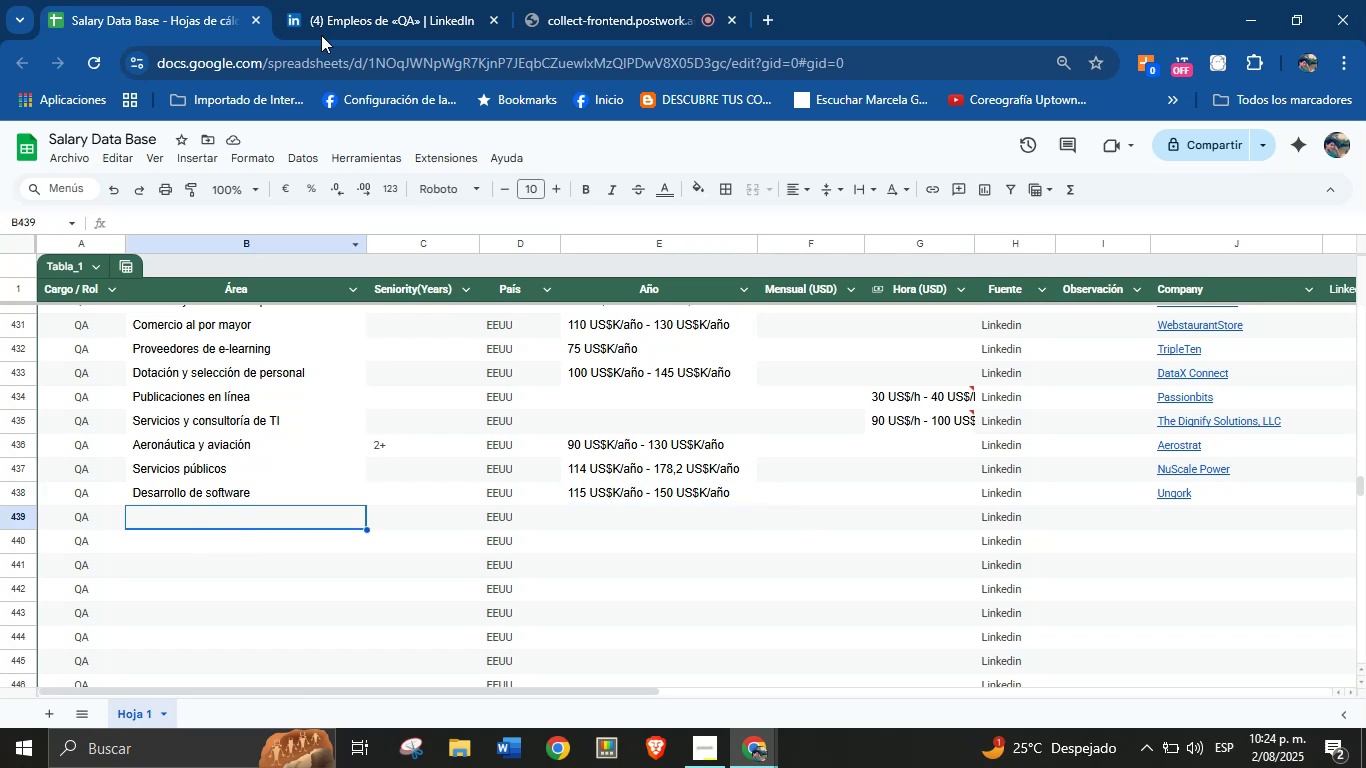 
left_click([340, 0])
 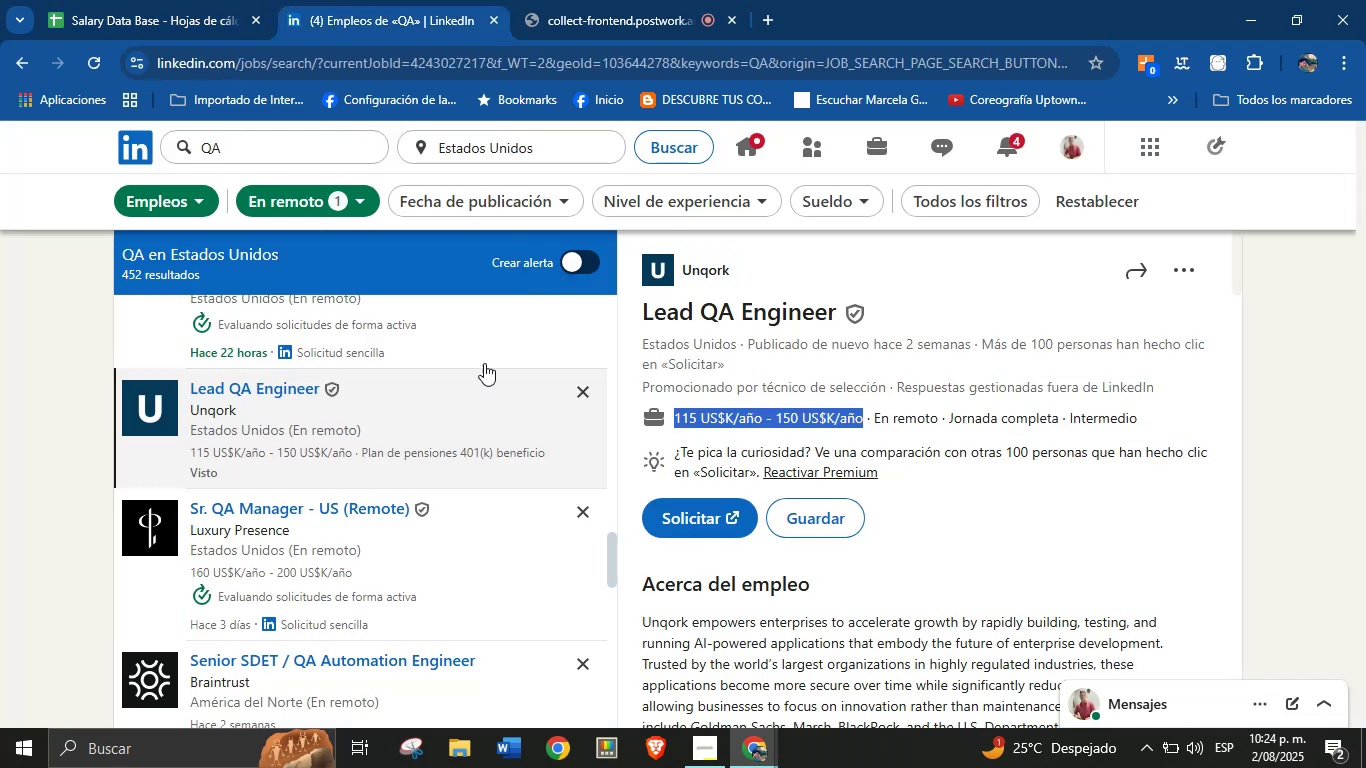 
scroll: coordinate [438, 414], scroll_direction: down, amount: 1.0
 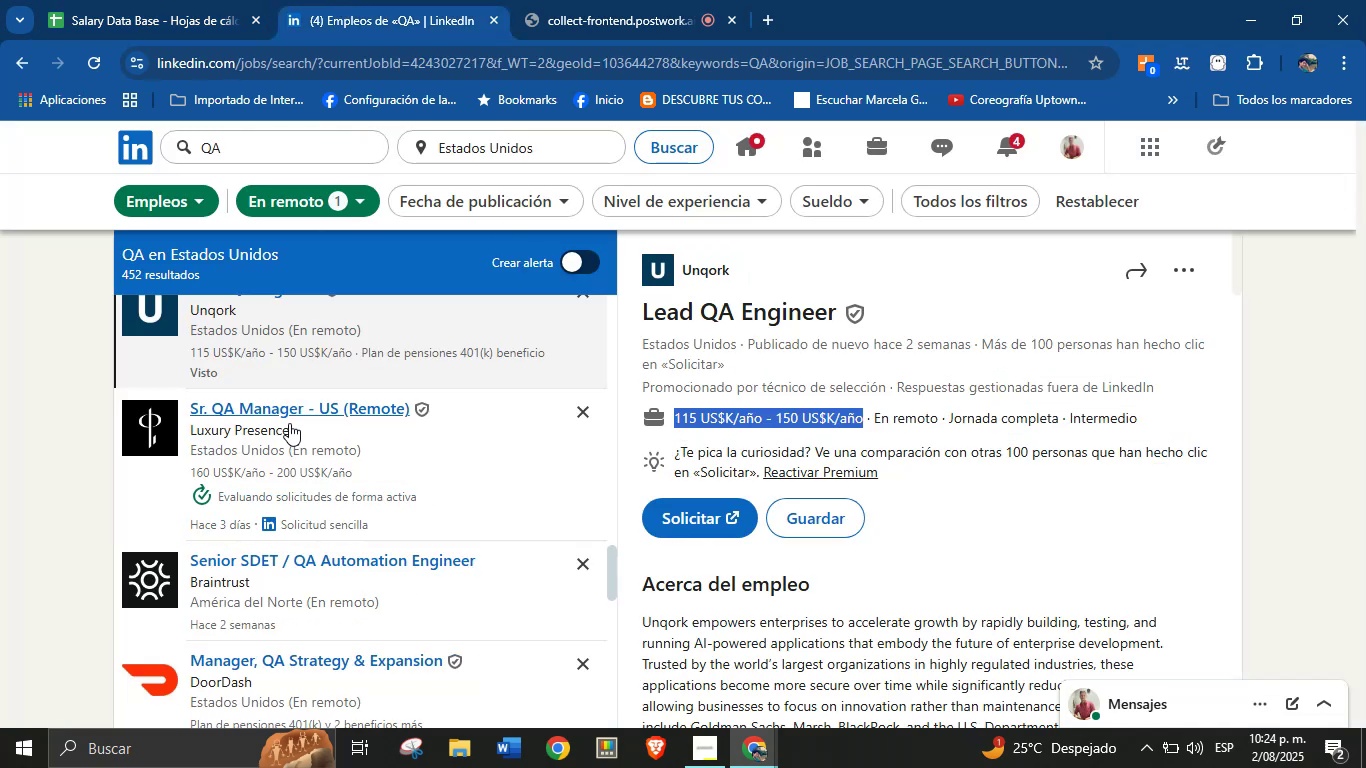 
left_click([282, 405])
 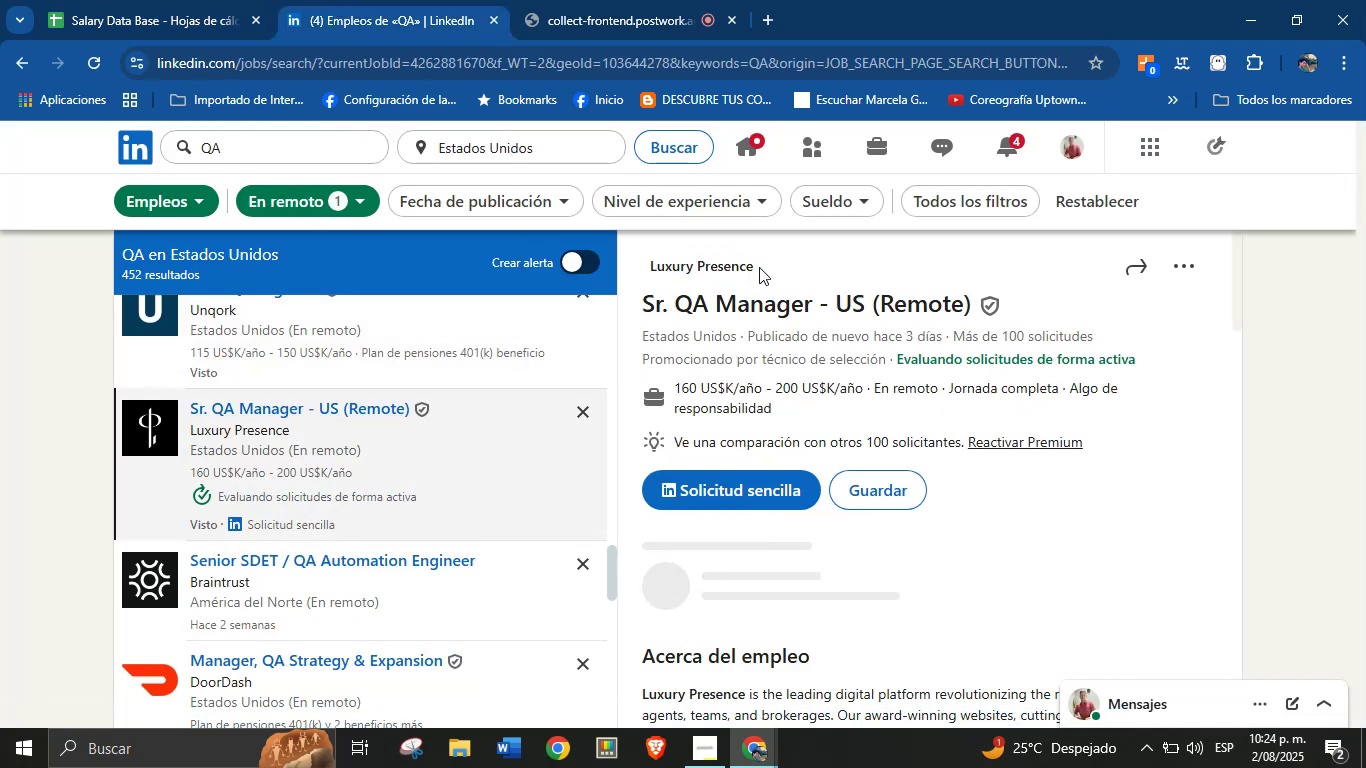 
wait(9.6)
 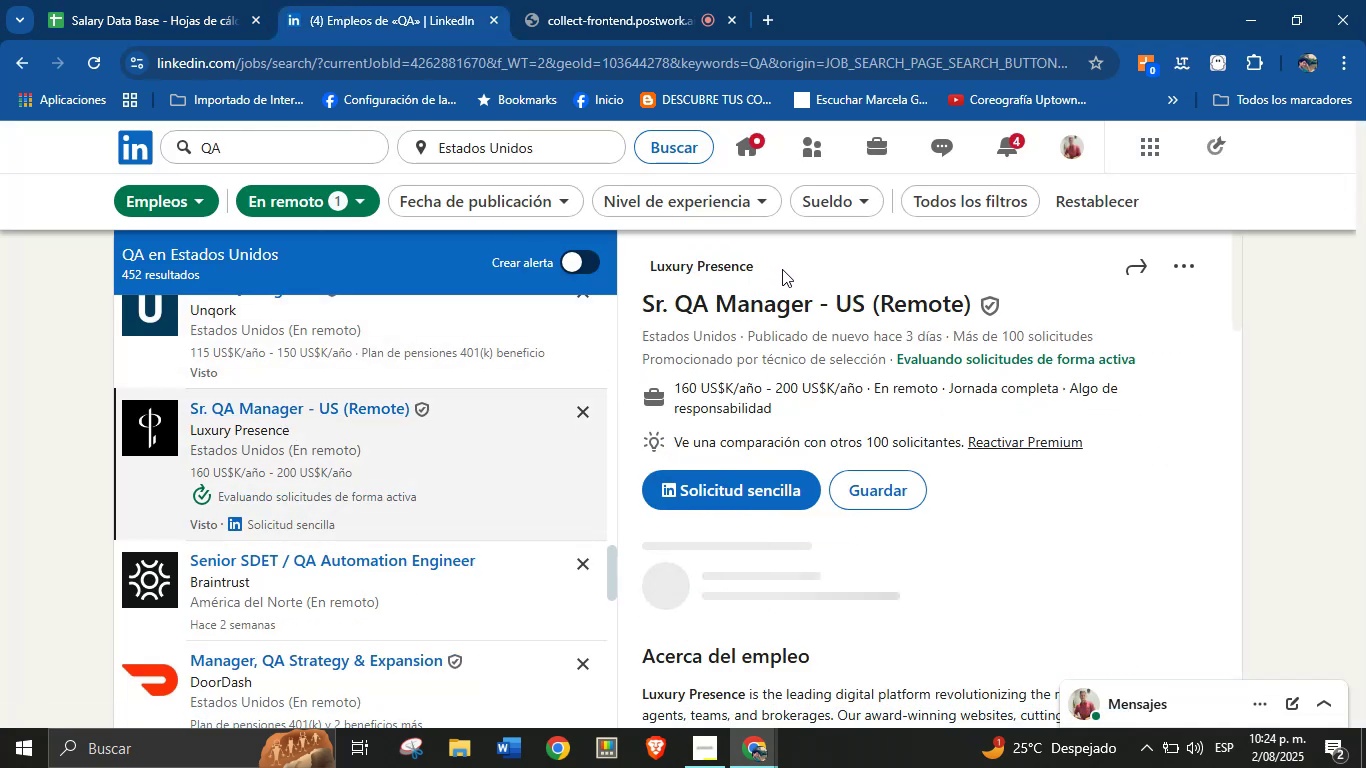 
key(Control+C)
 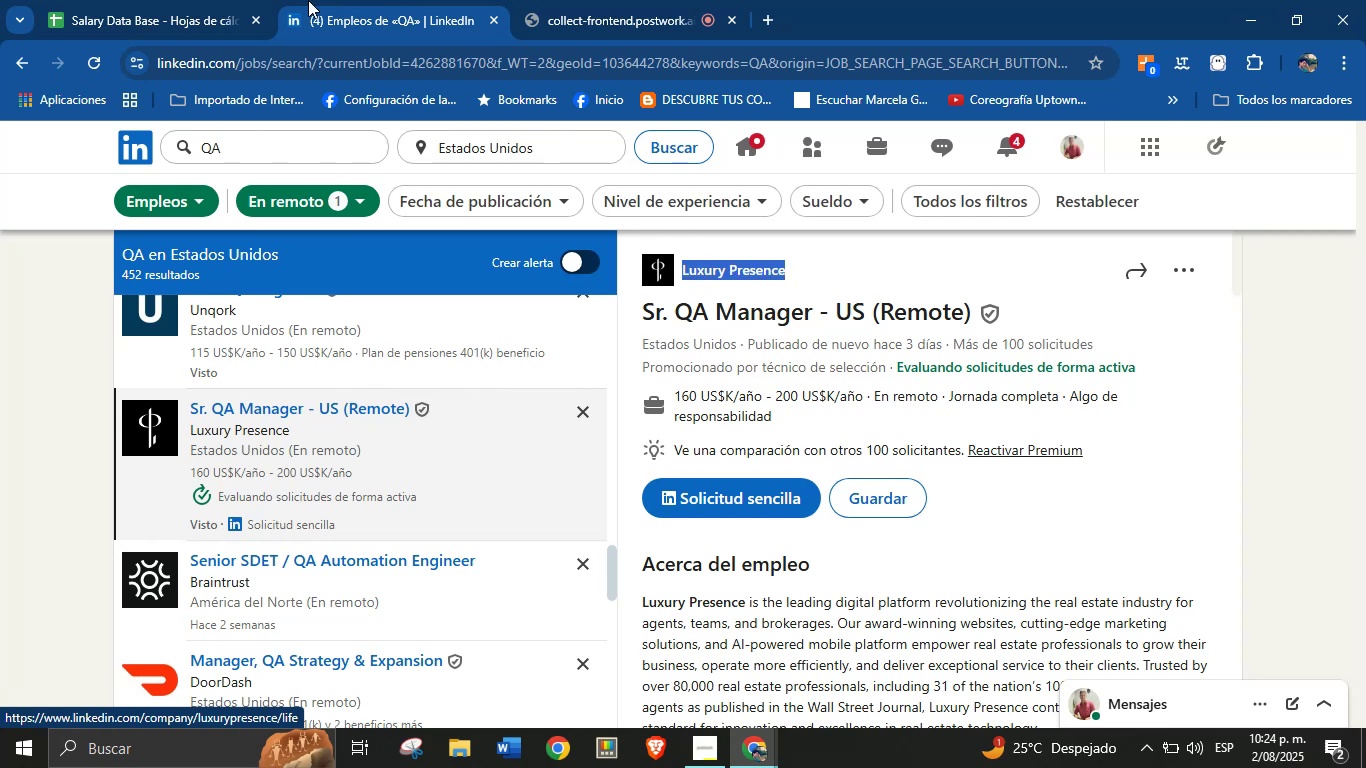 
left_click([234, 0])
 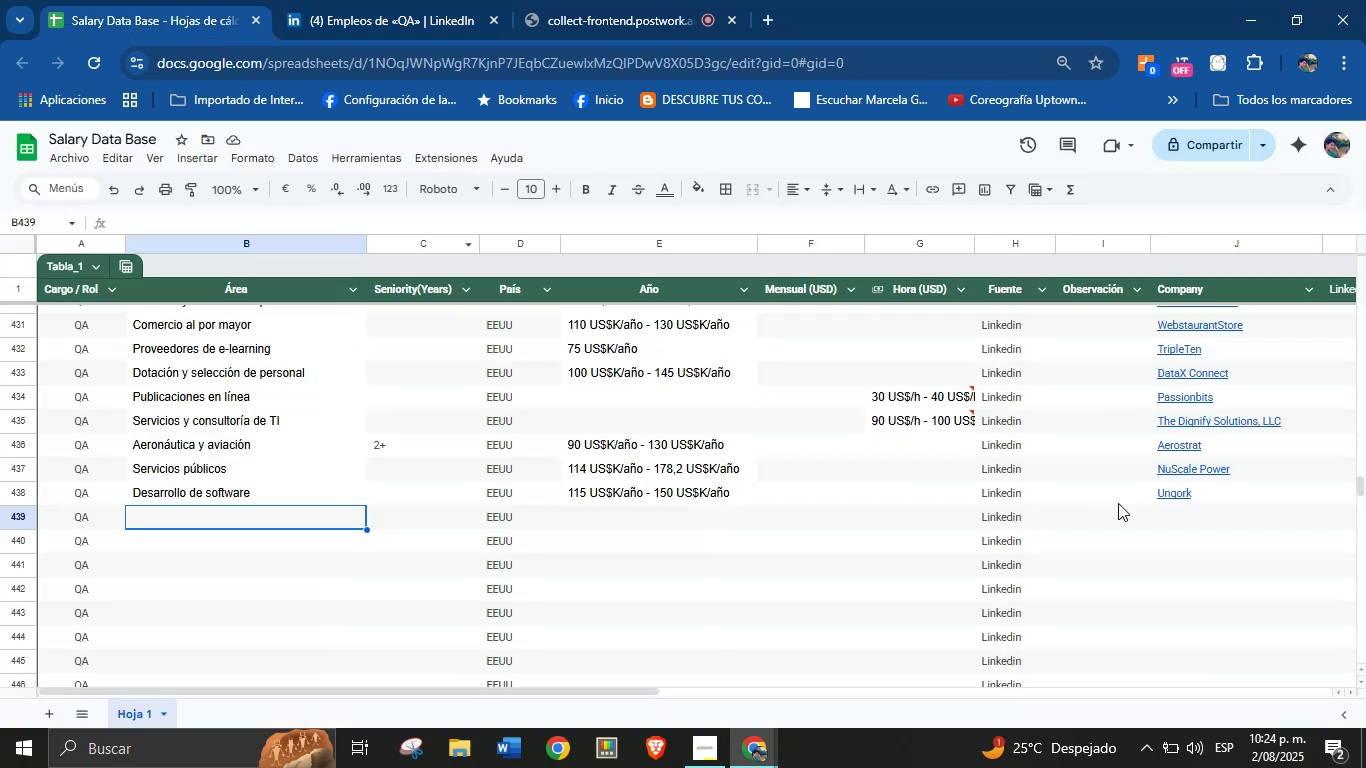 
left_click([1176, 520])
 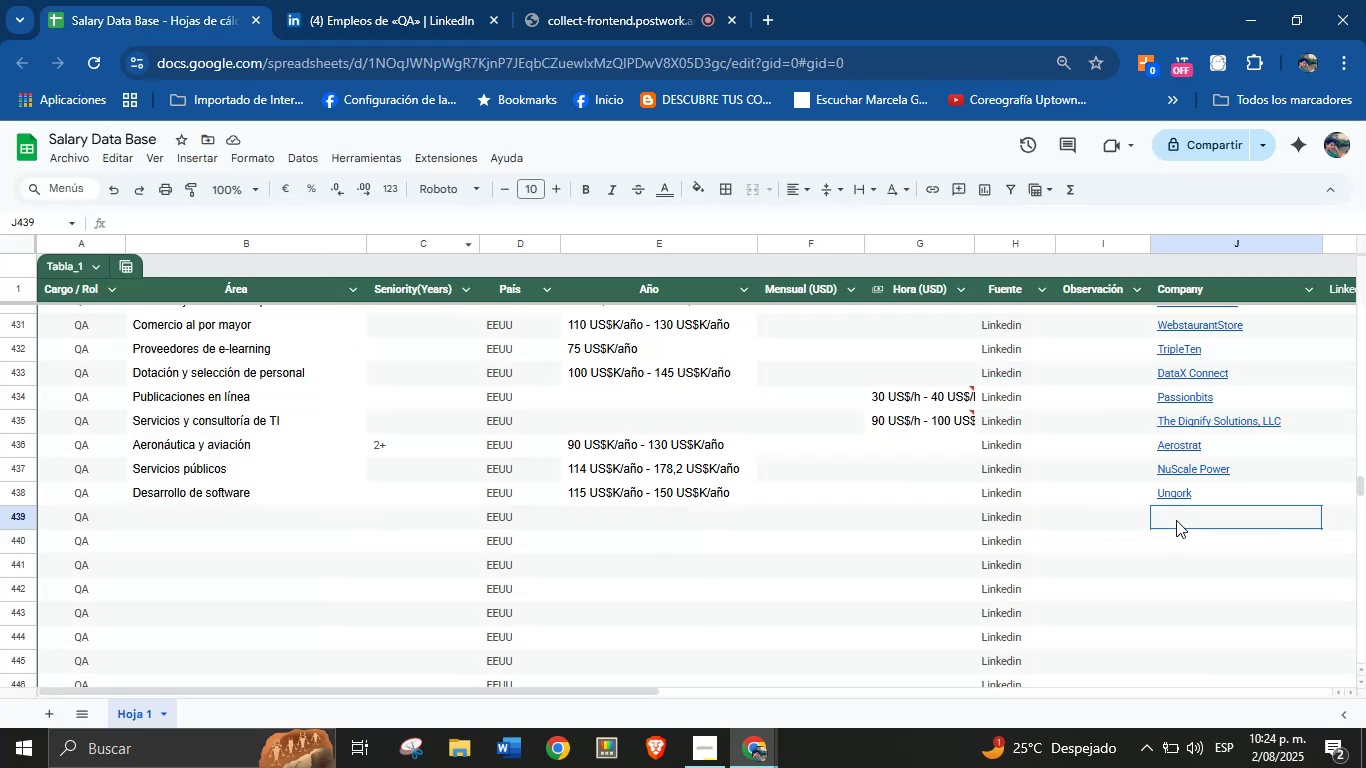 
key(Control+V)
 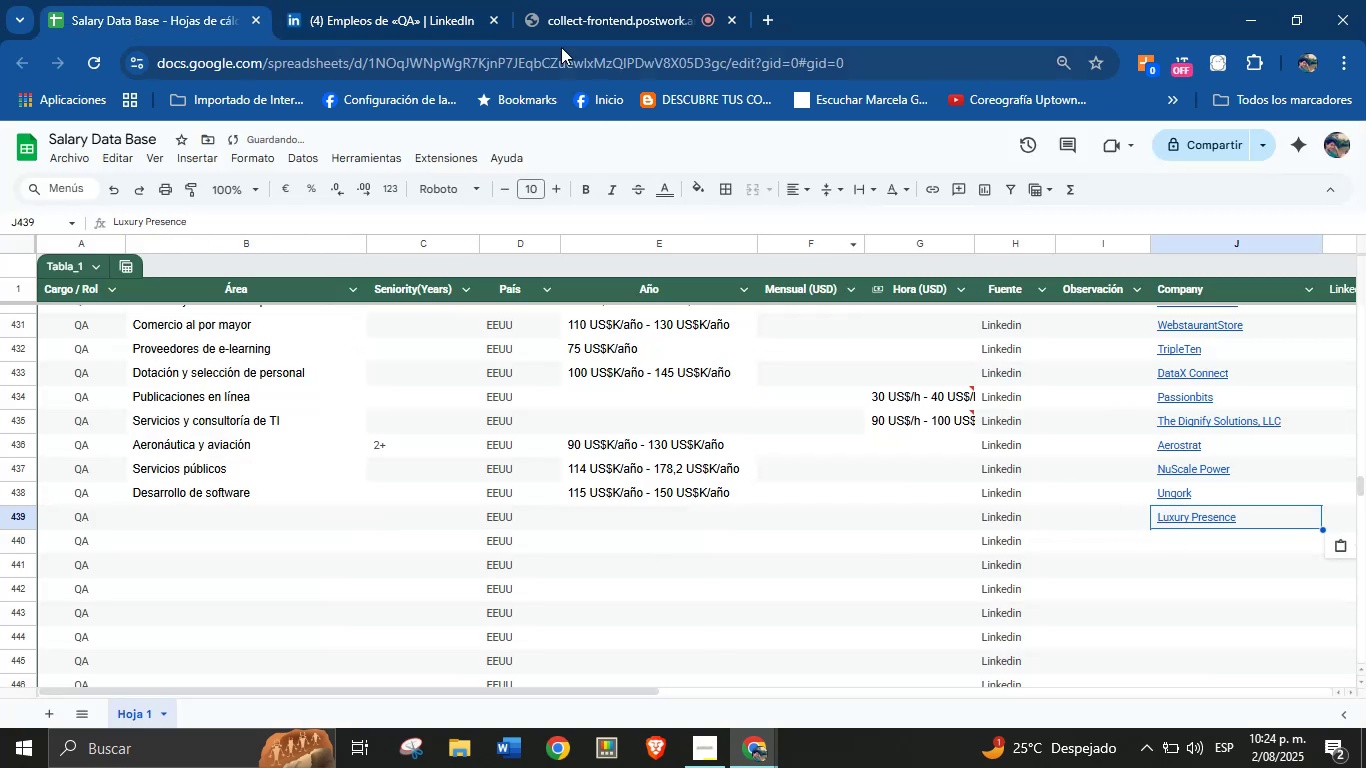 
left_click([441, 0])
 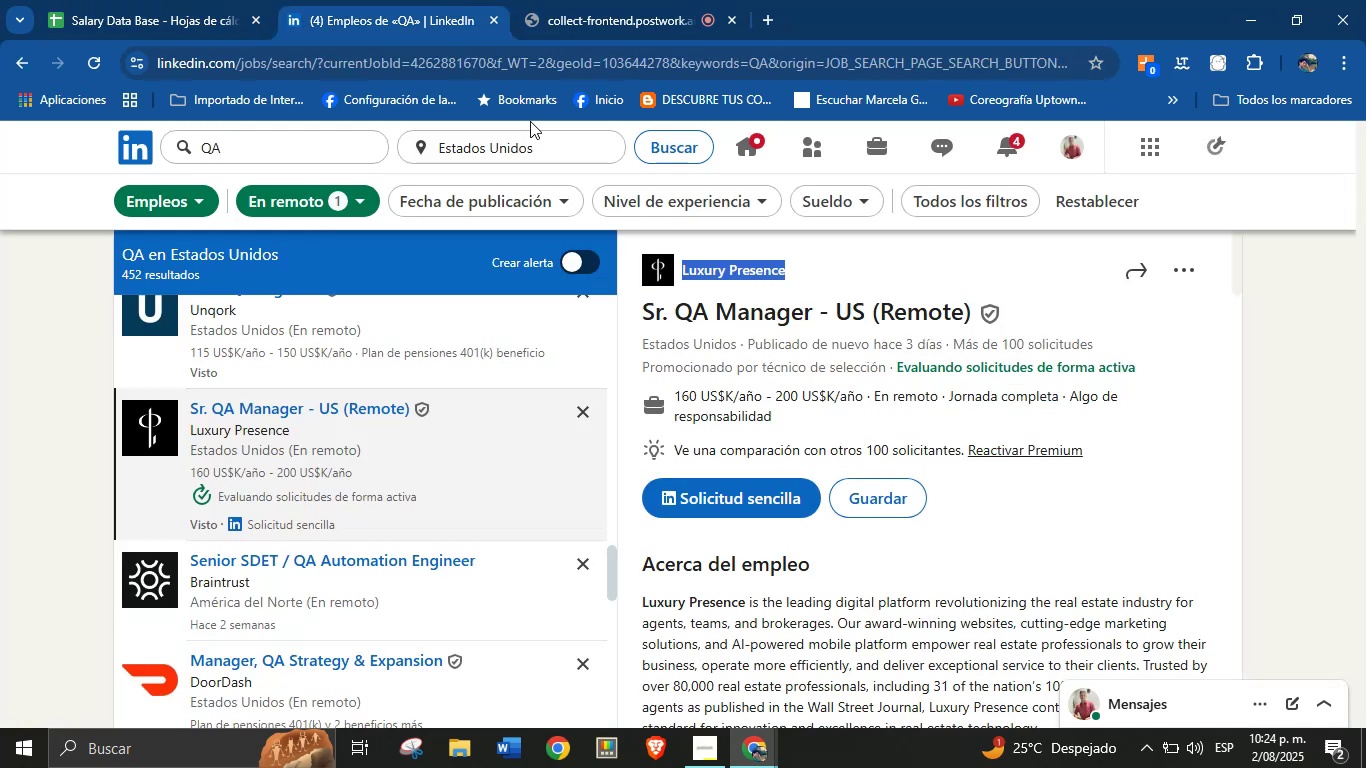 
scroll: coordinate [807, 503], scroll_direction: down, amount: 28.0
 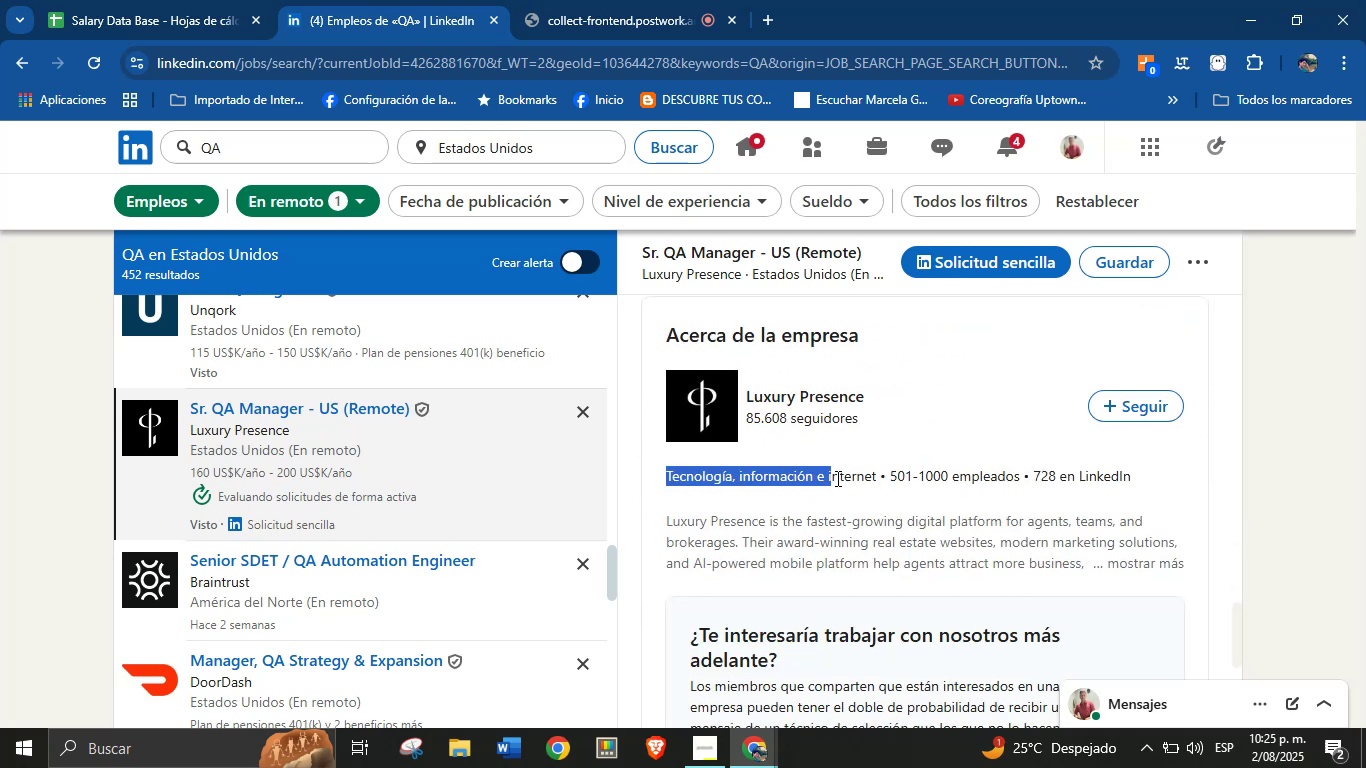 
key(Control+C)
 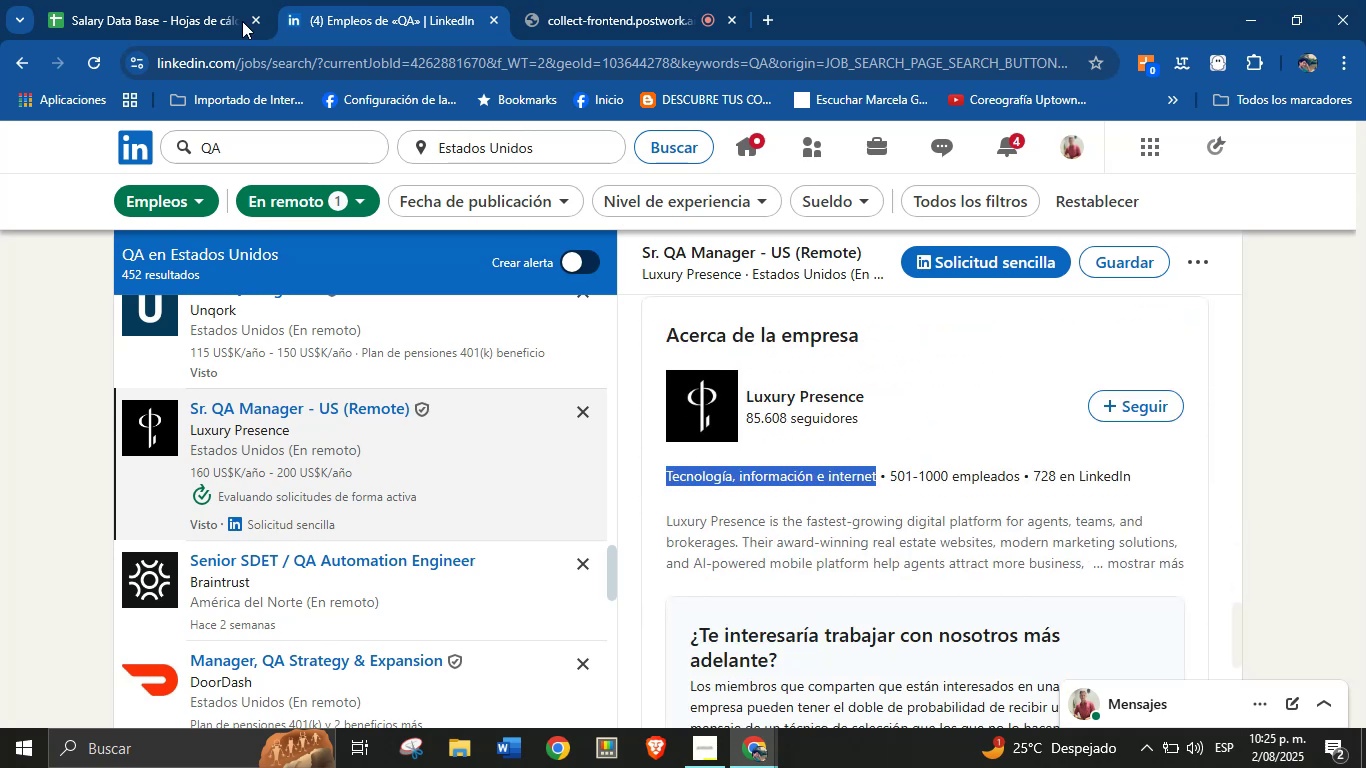 
left_click([186, 0])
 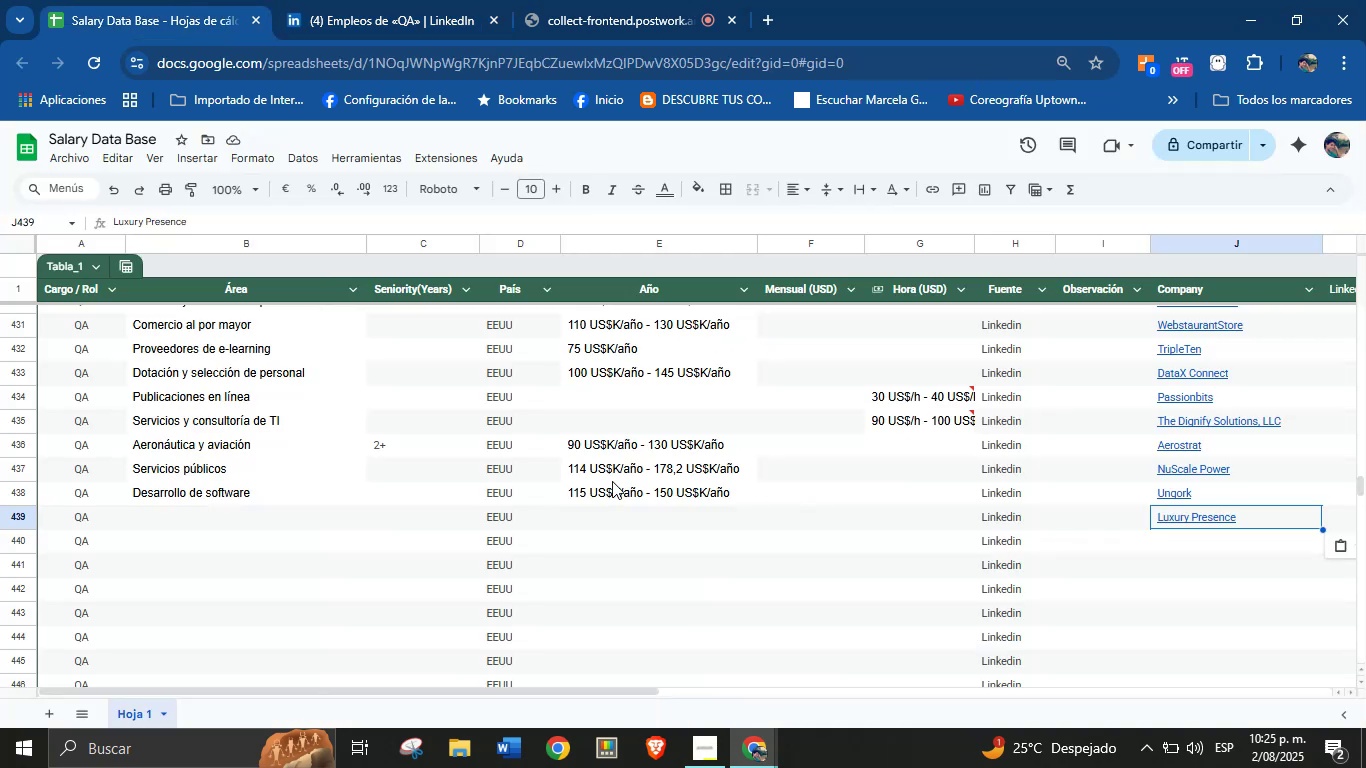 
left_click([636, 510])
 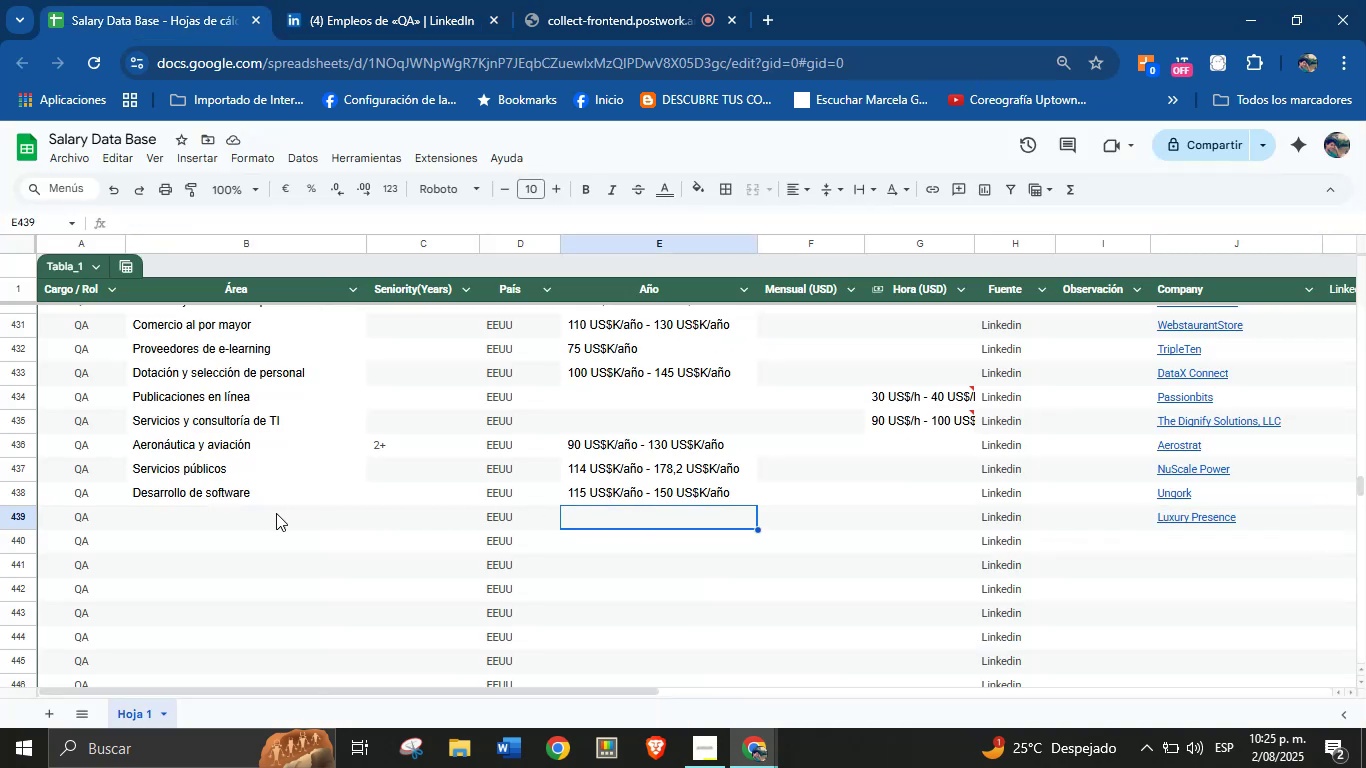 
key(Control+V)
 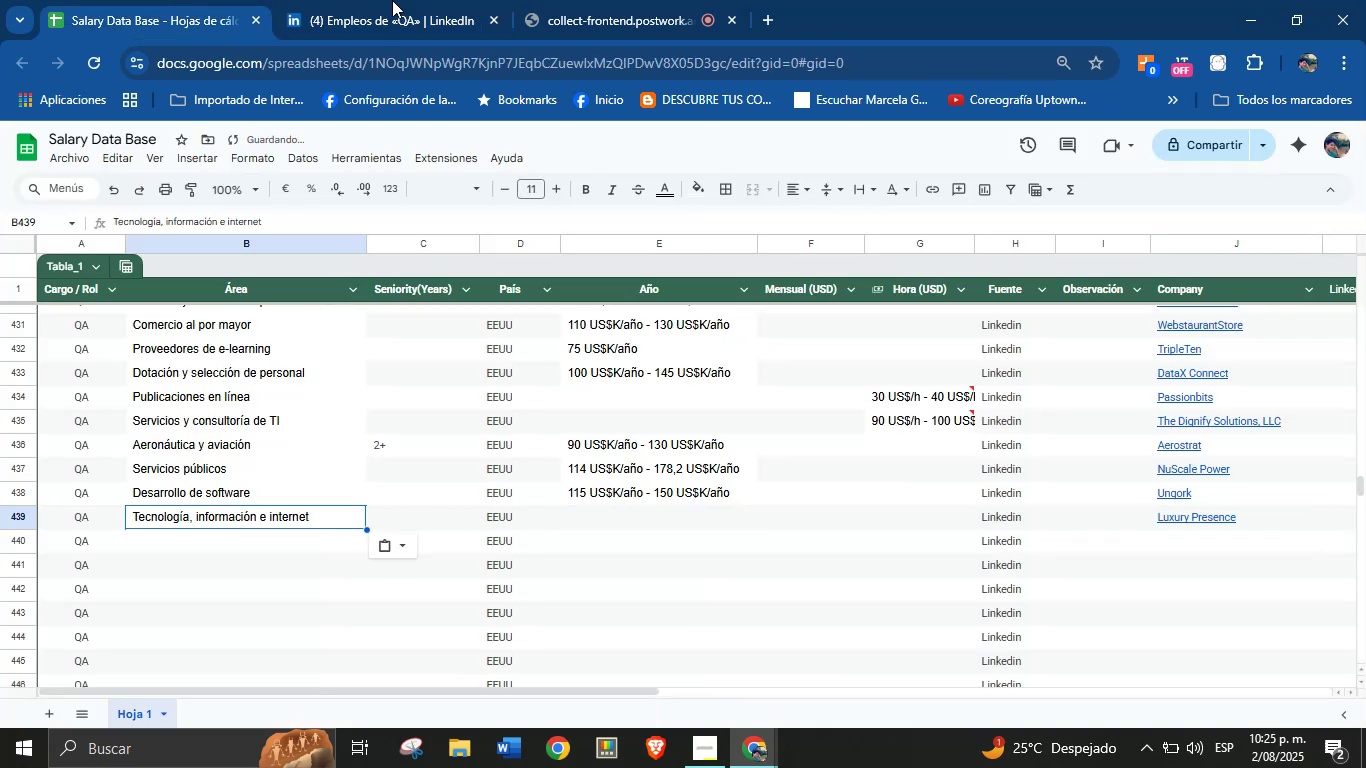 
left_click([395, 0])
 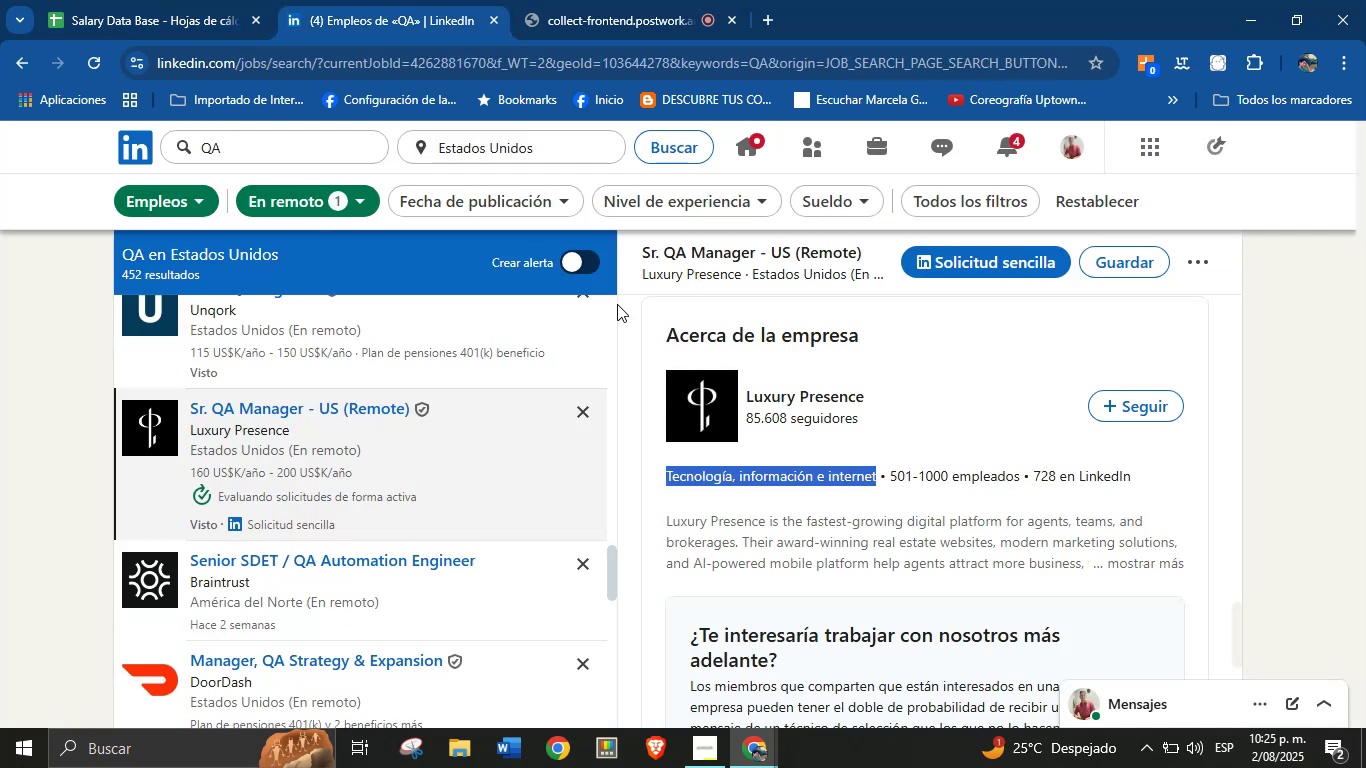 
scroll: coordinate [807, 533], scroll_direction: up, amount: 29.0
 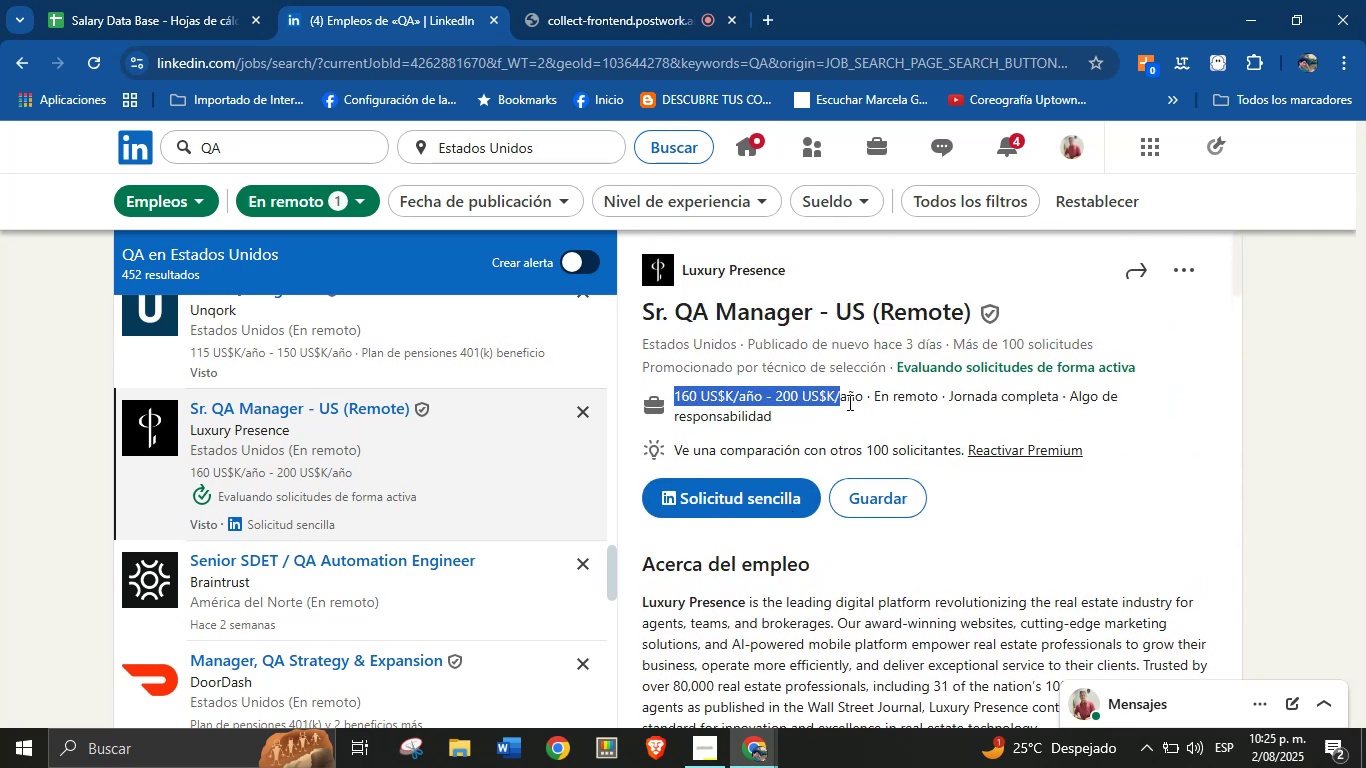 
key(Control+C)
 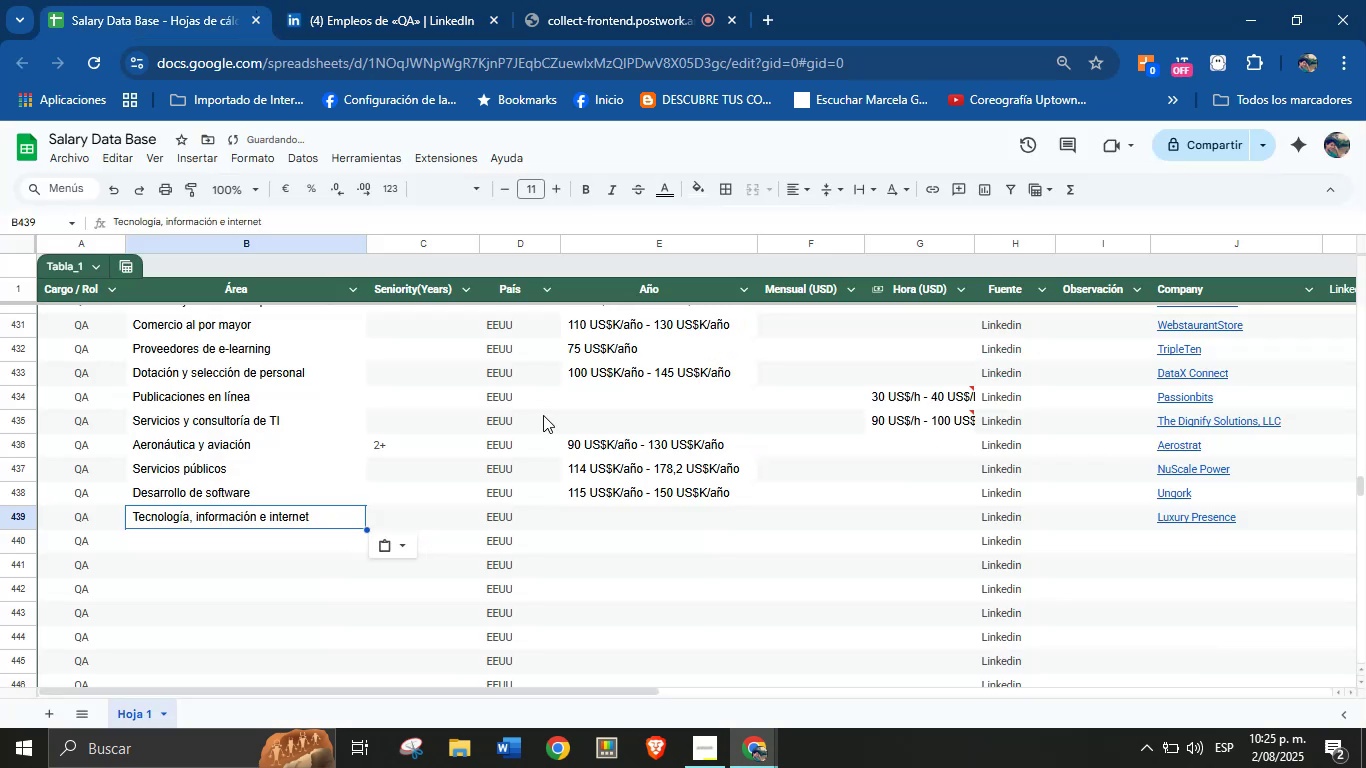 
key(Control+V)
 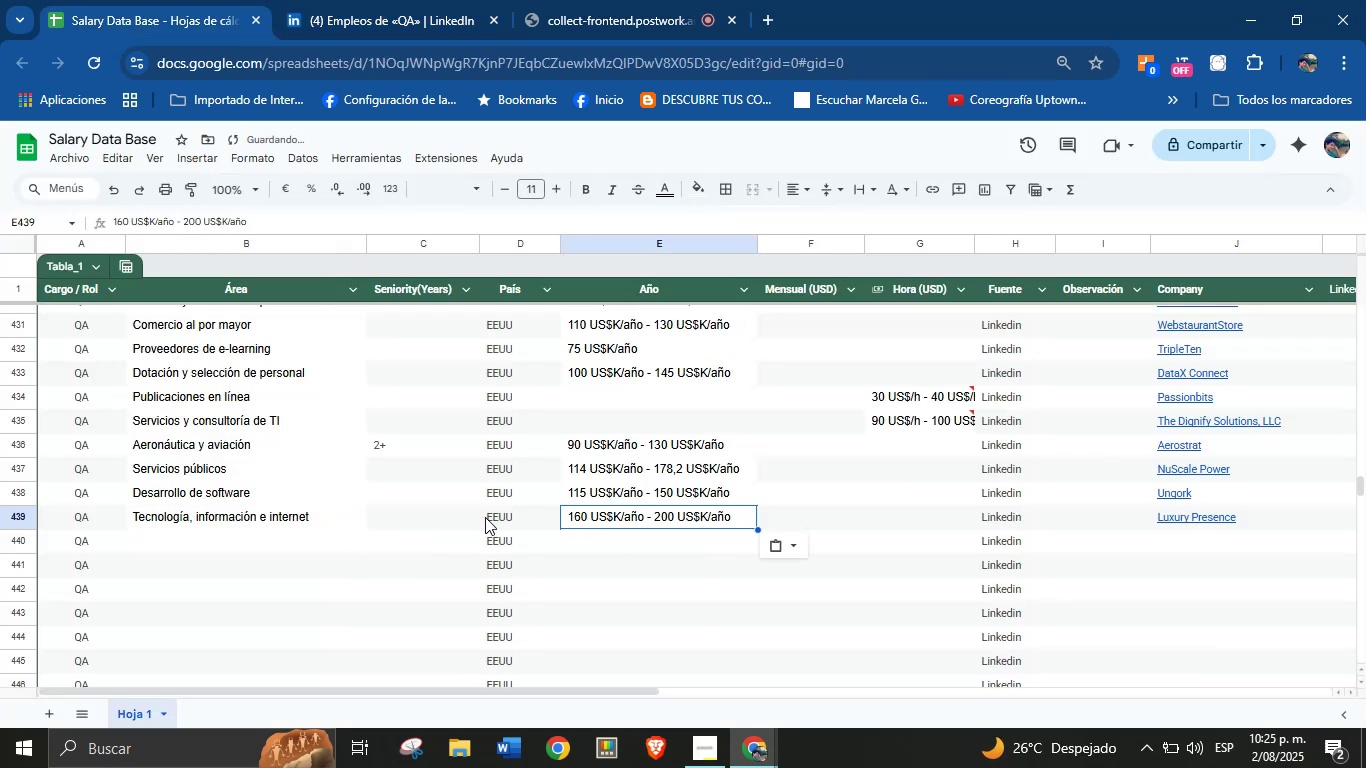 
left_click([442, 519])
 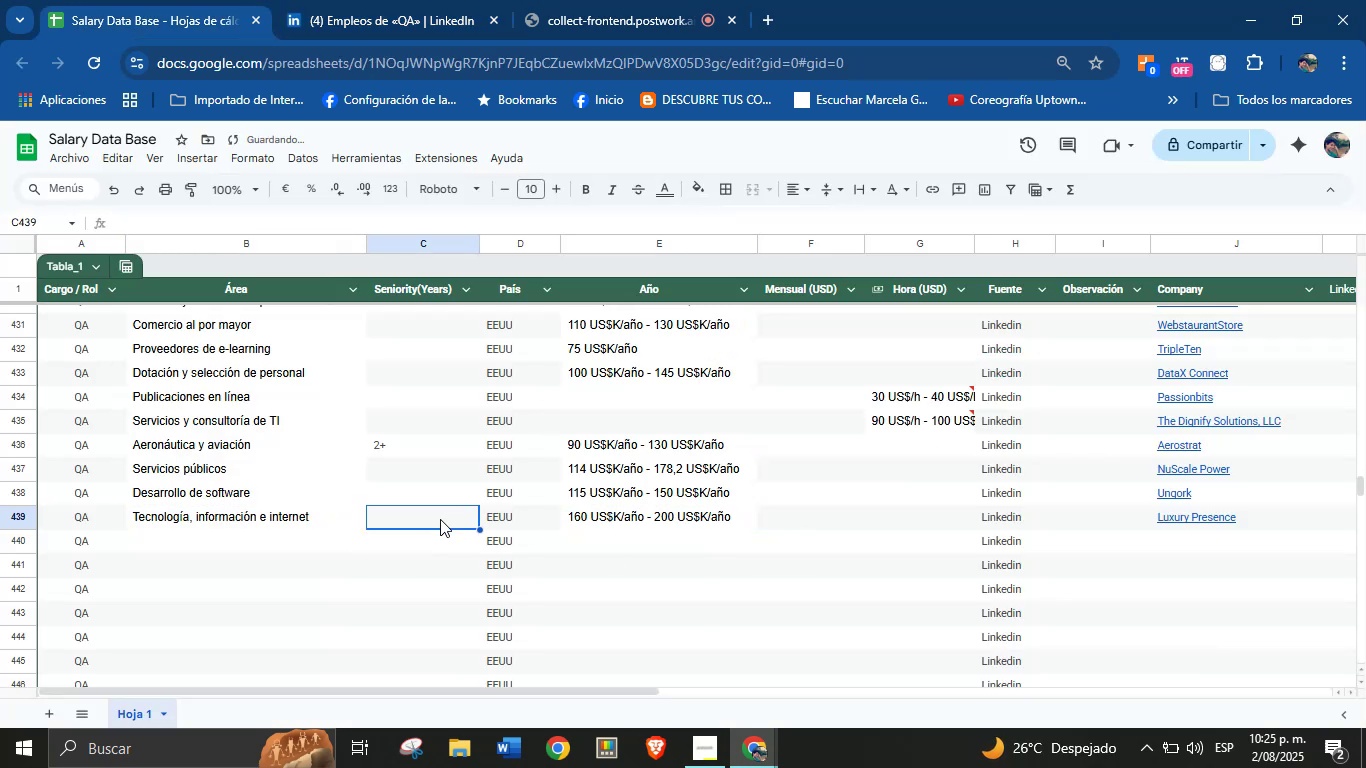 
type(8-10=)
 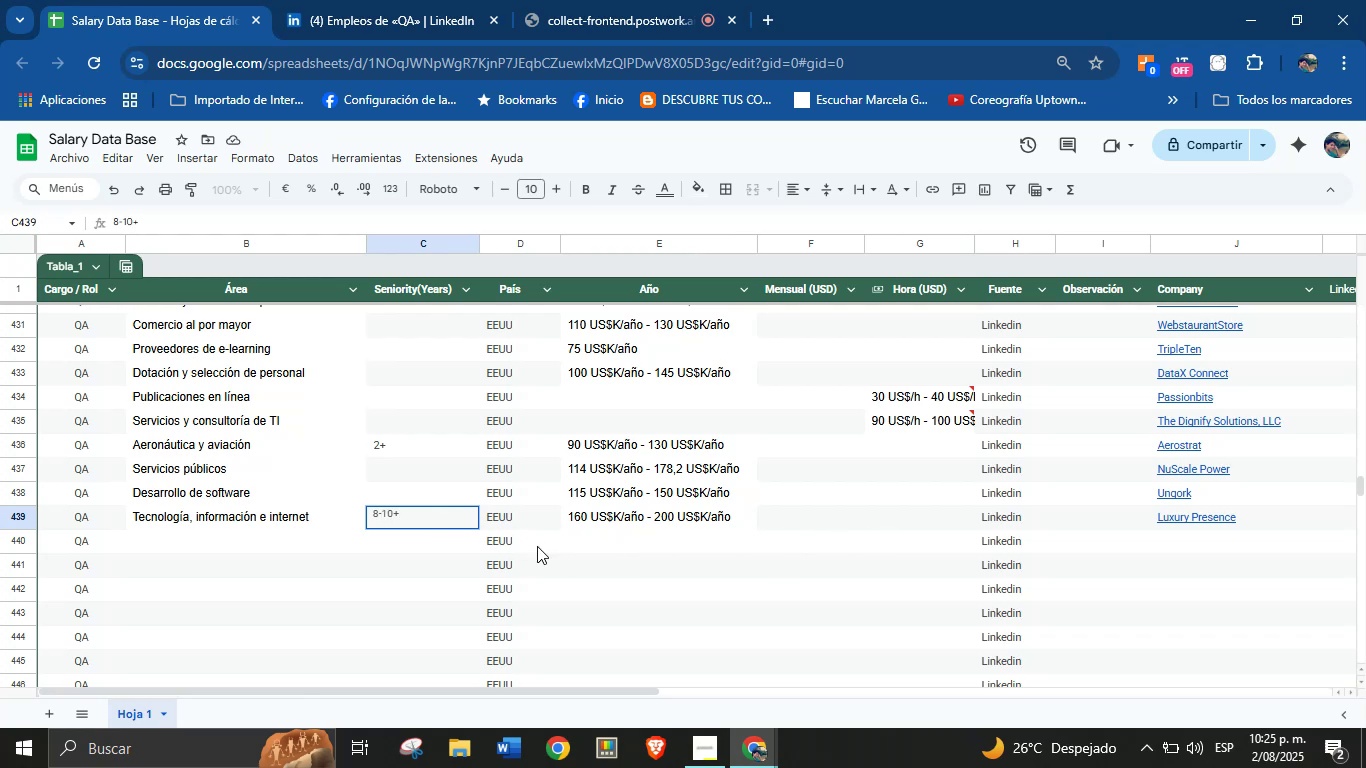 
left_click([262, 540])
 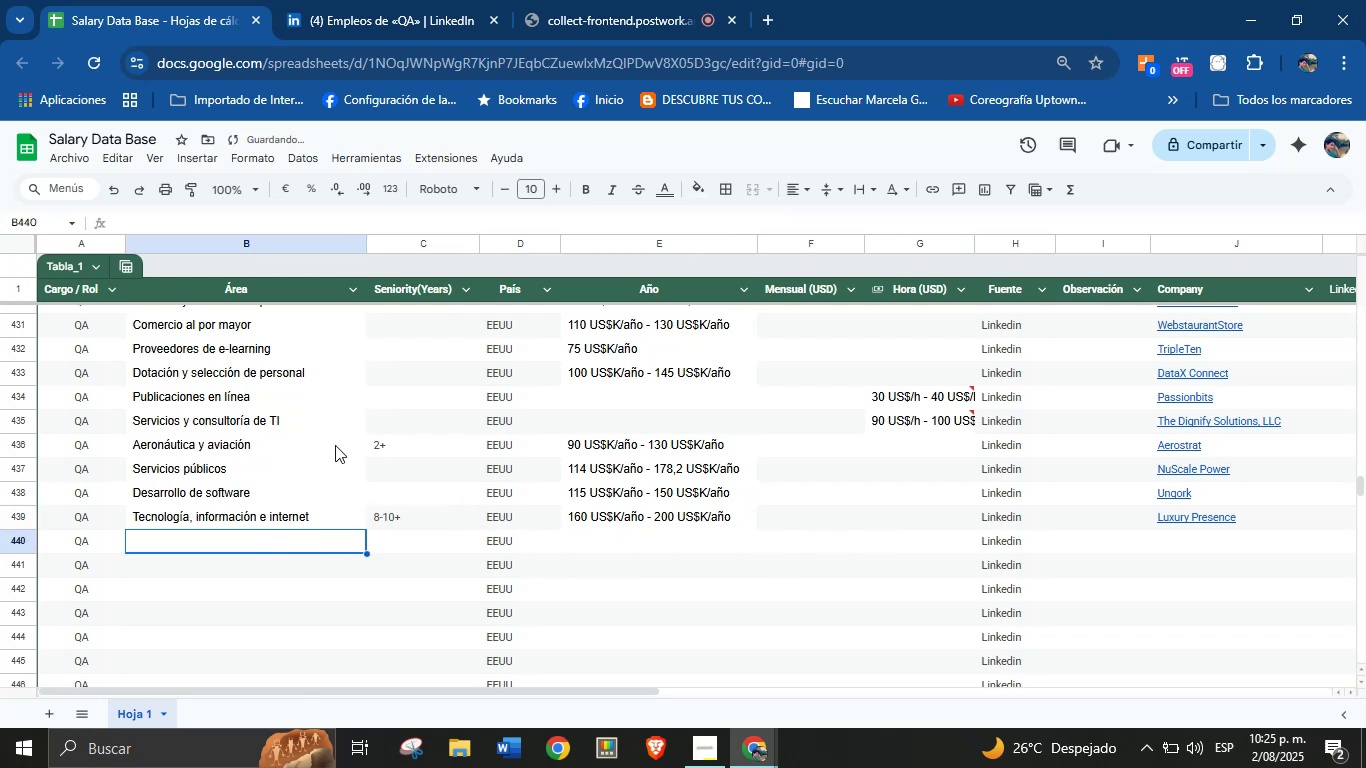 
left_click([418, 0])
 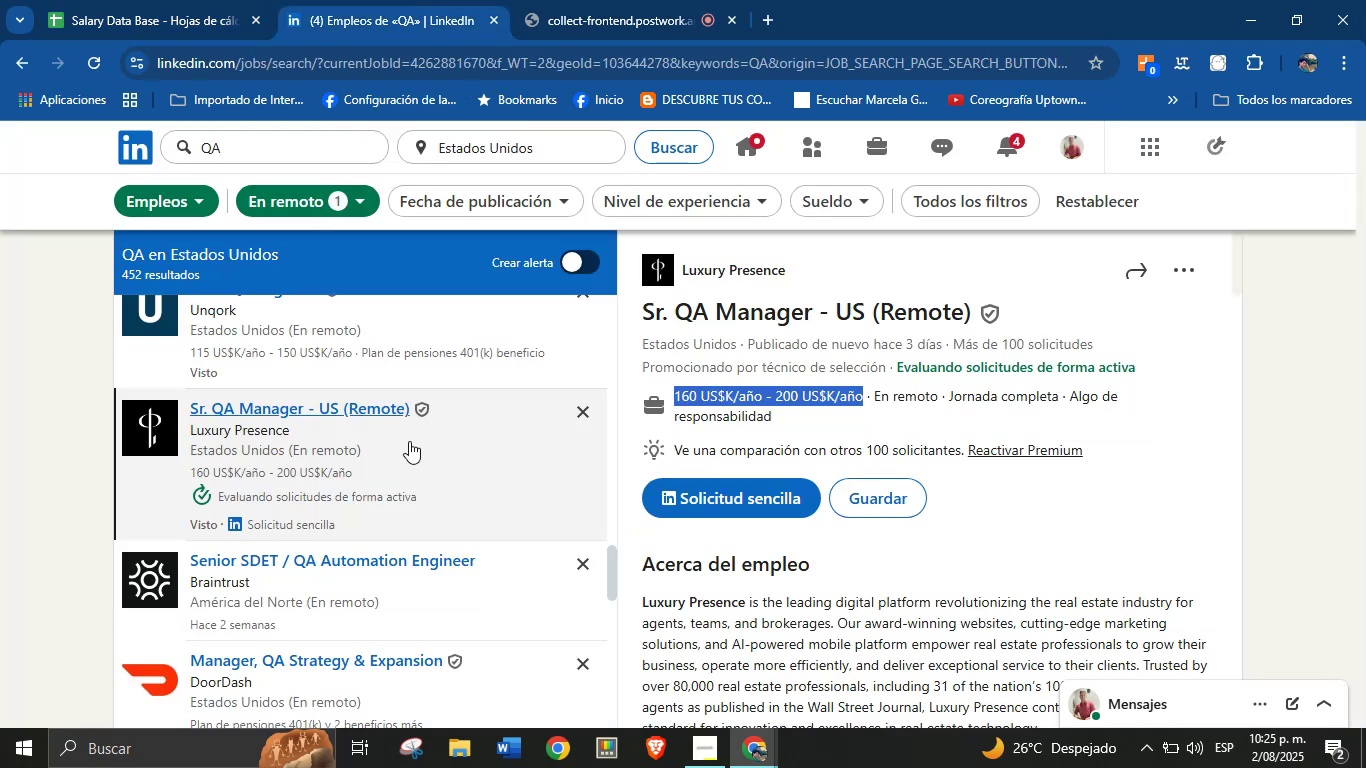 
scroll: coordinate [382, 464], scroll_direction: down, amount: 9.0
 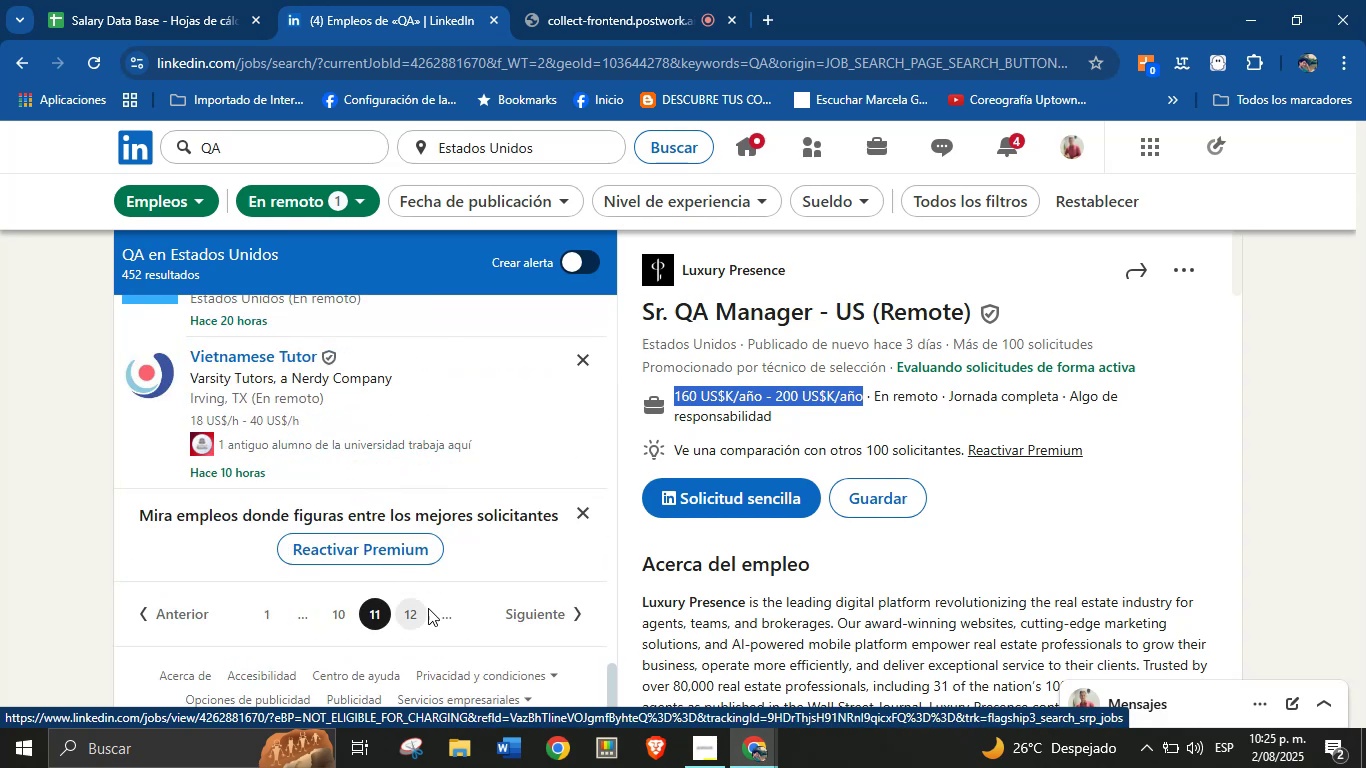 
left_click([405, 614])
 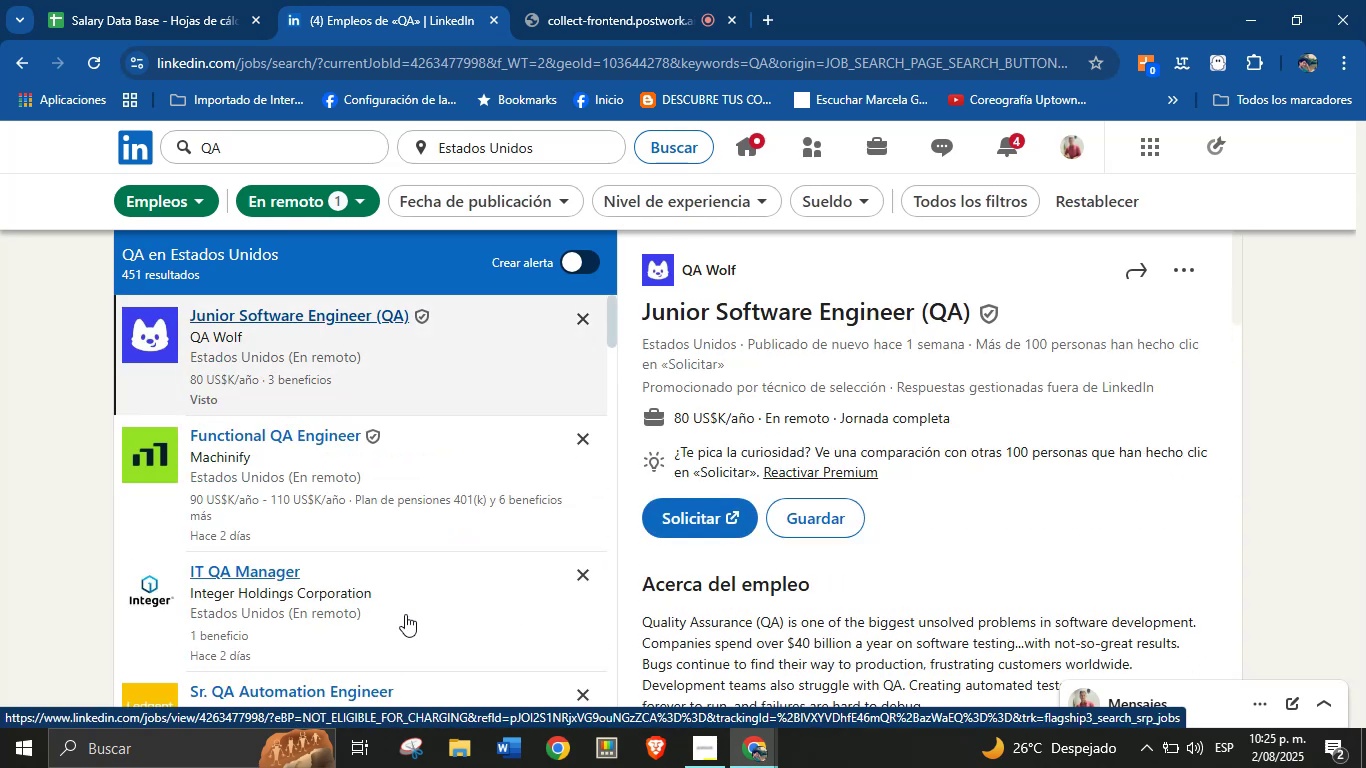 
wait(10.46)
 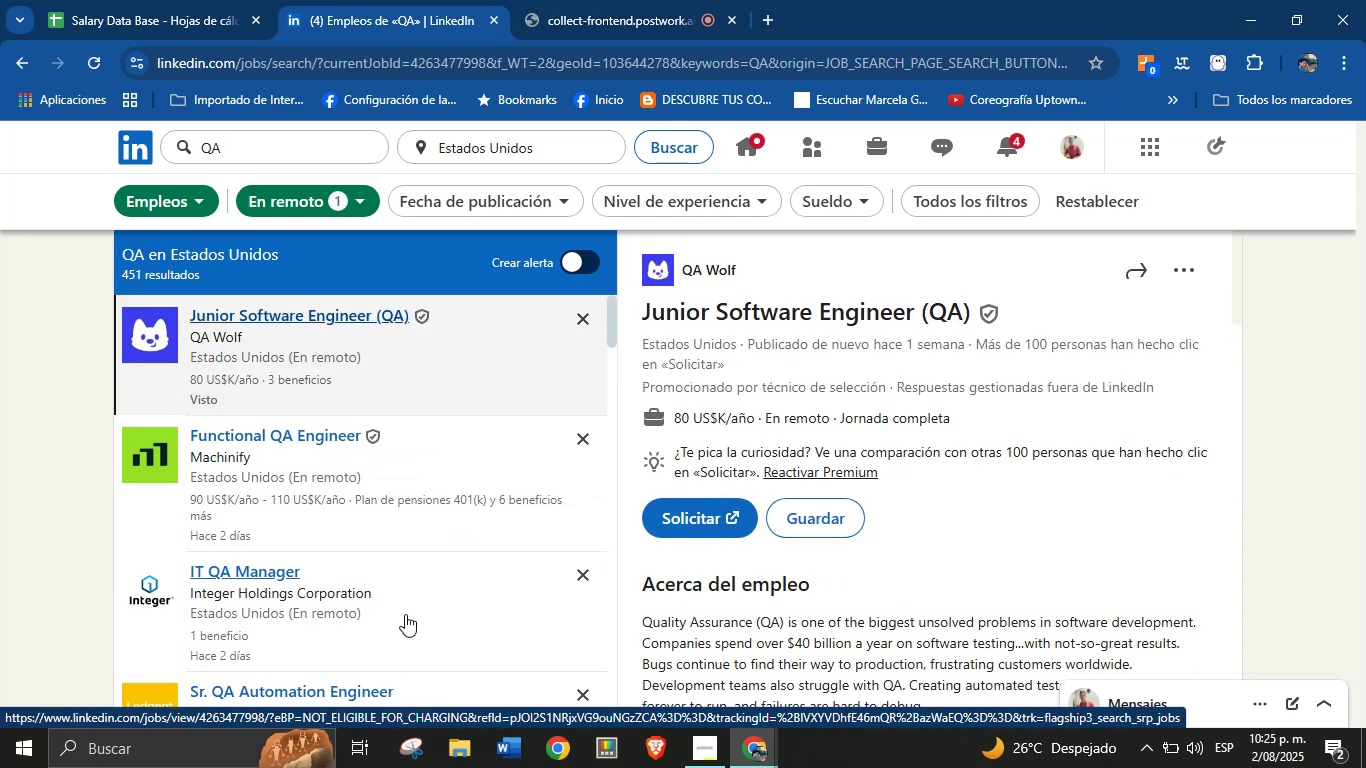 
left_click([326, 439])
 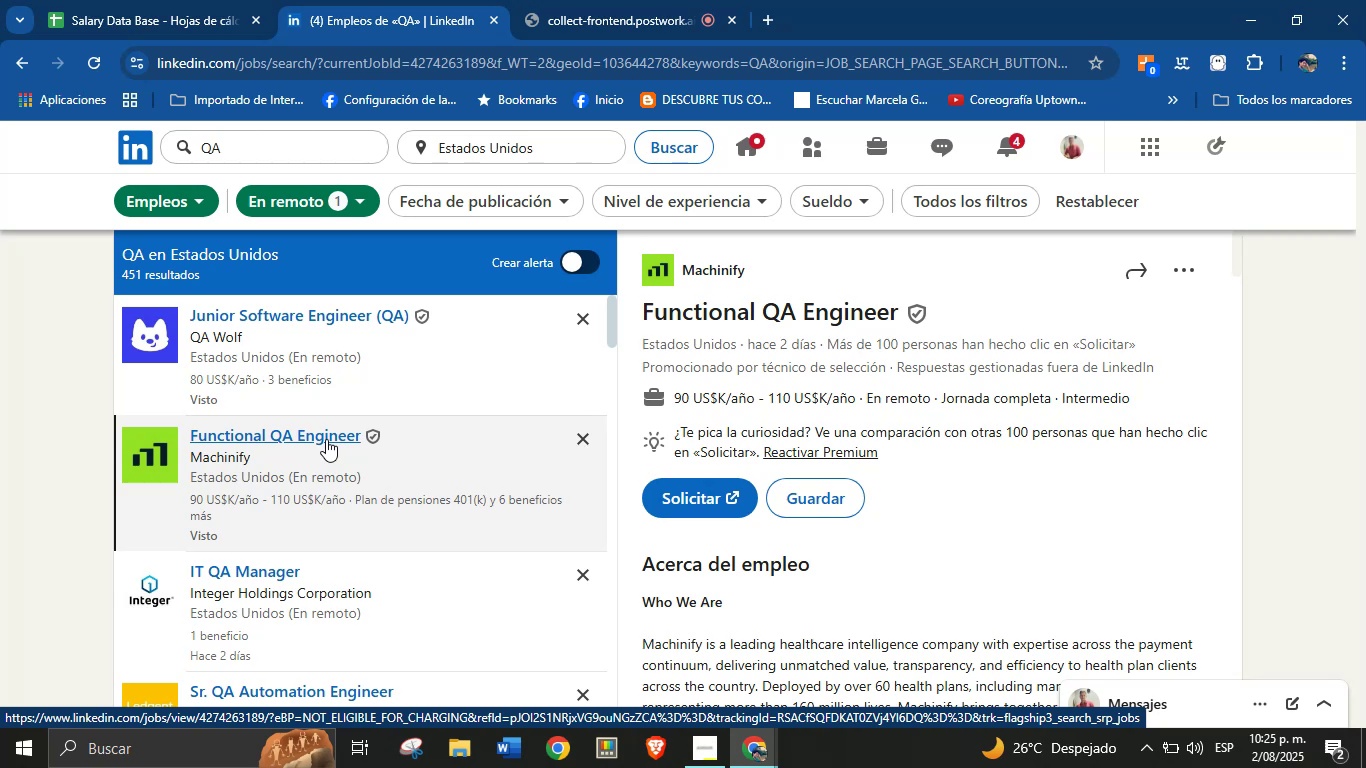 
wait(13.94)
 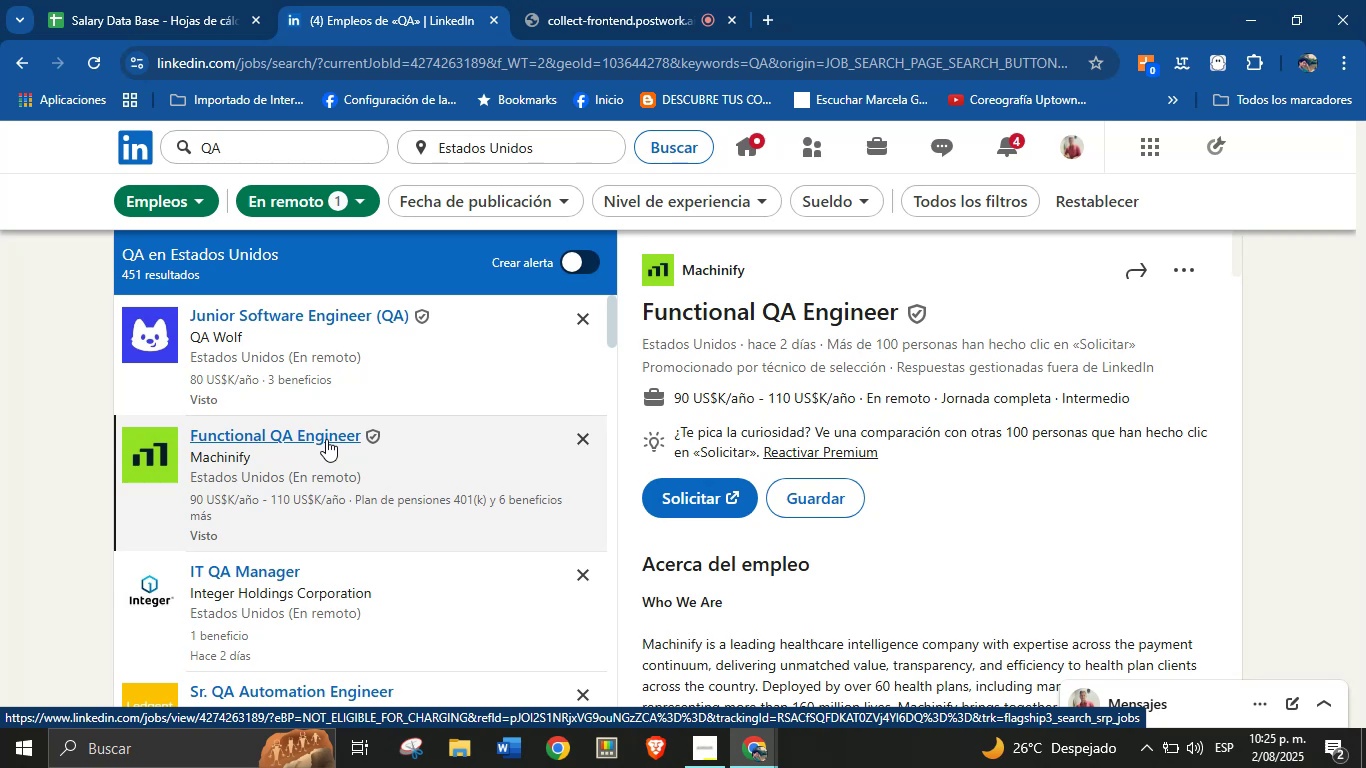 
key(Control+C)
 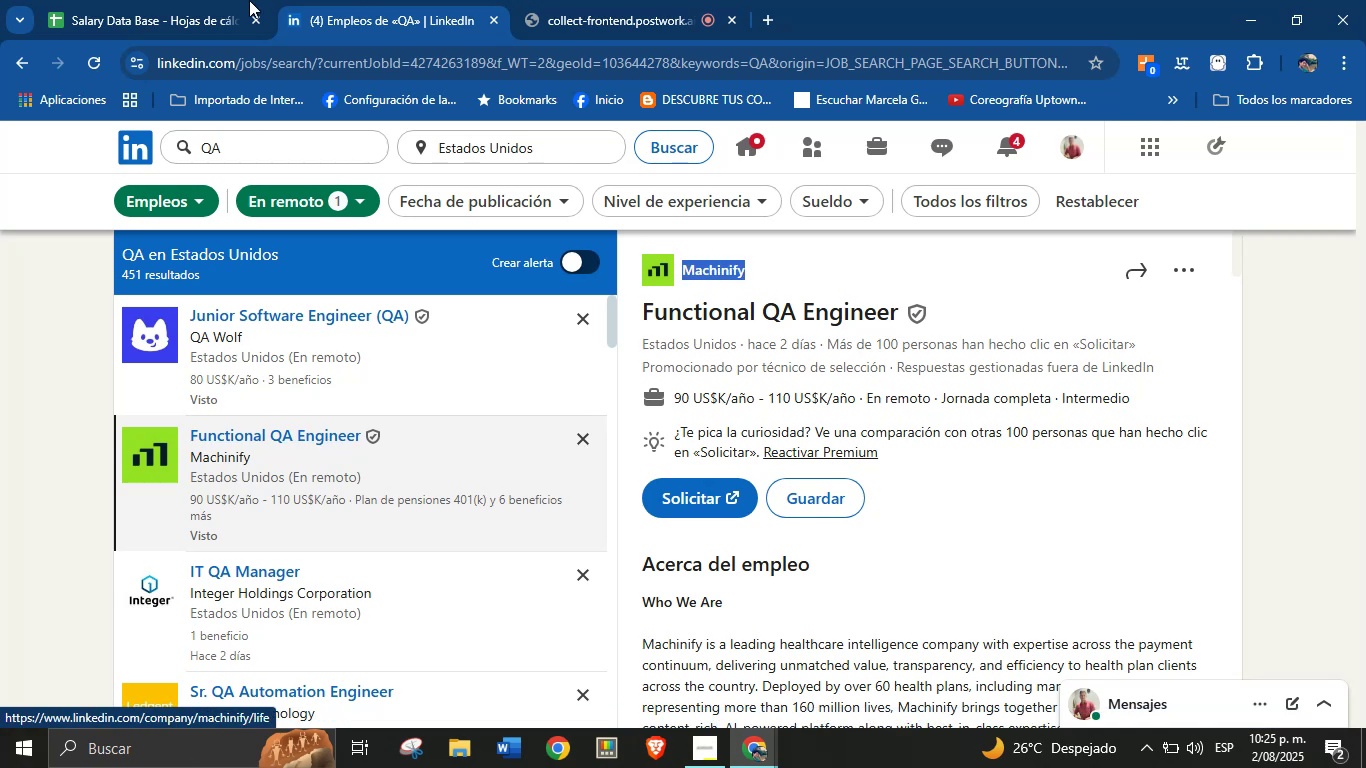 
left_click([146, 0])
 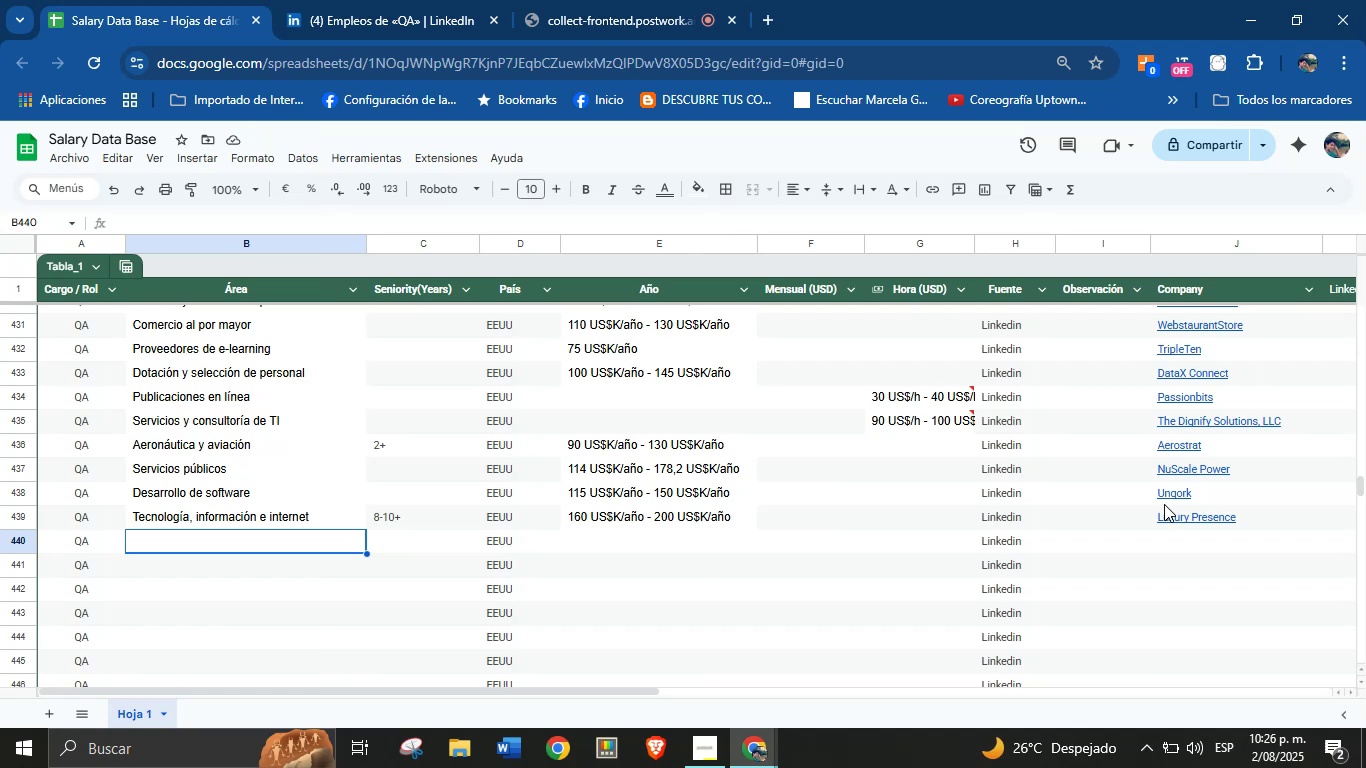 
left_click([1183, 536])
 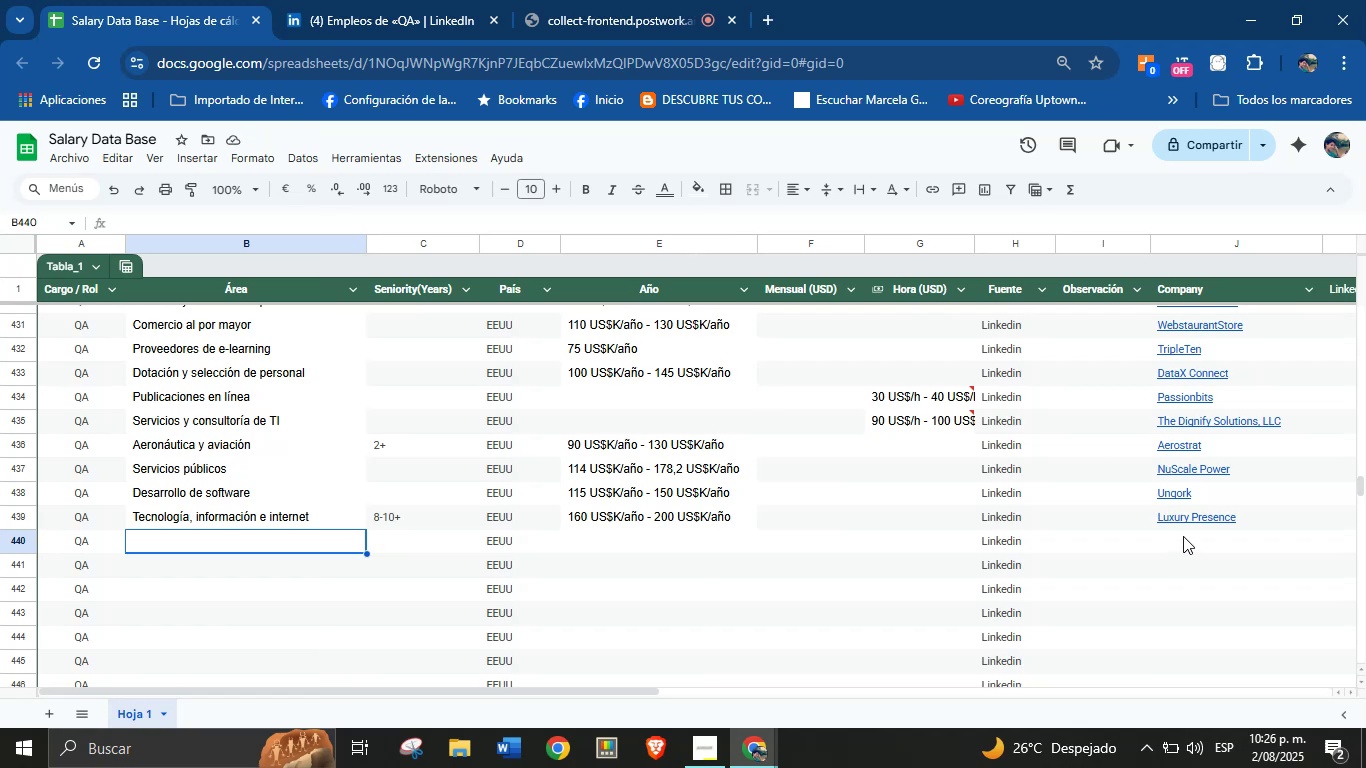 
key(Control+V)
 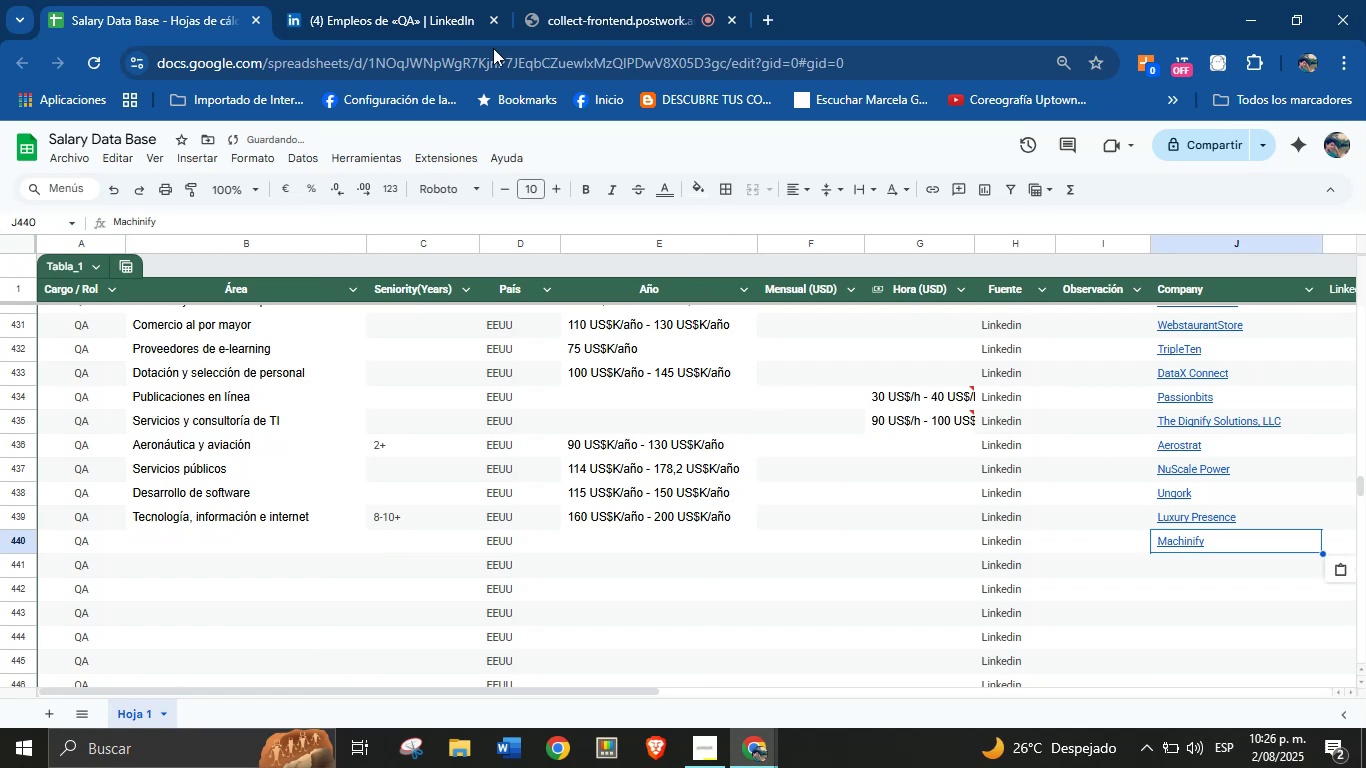 
left_click([402, 0])
 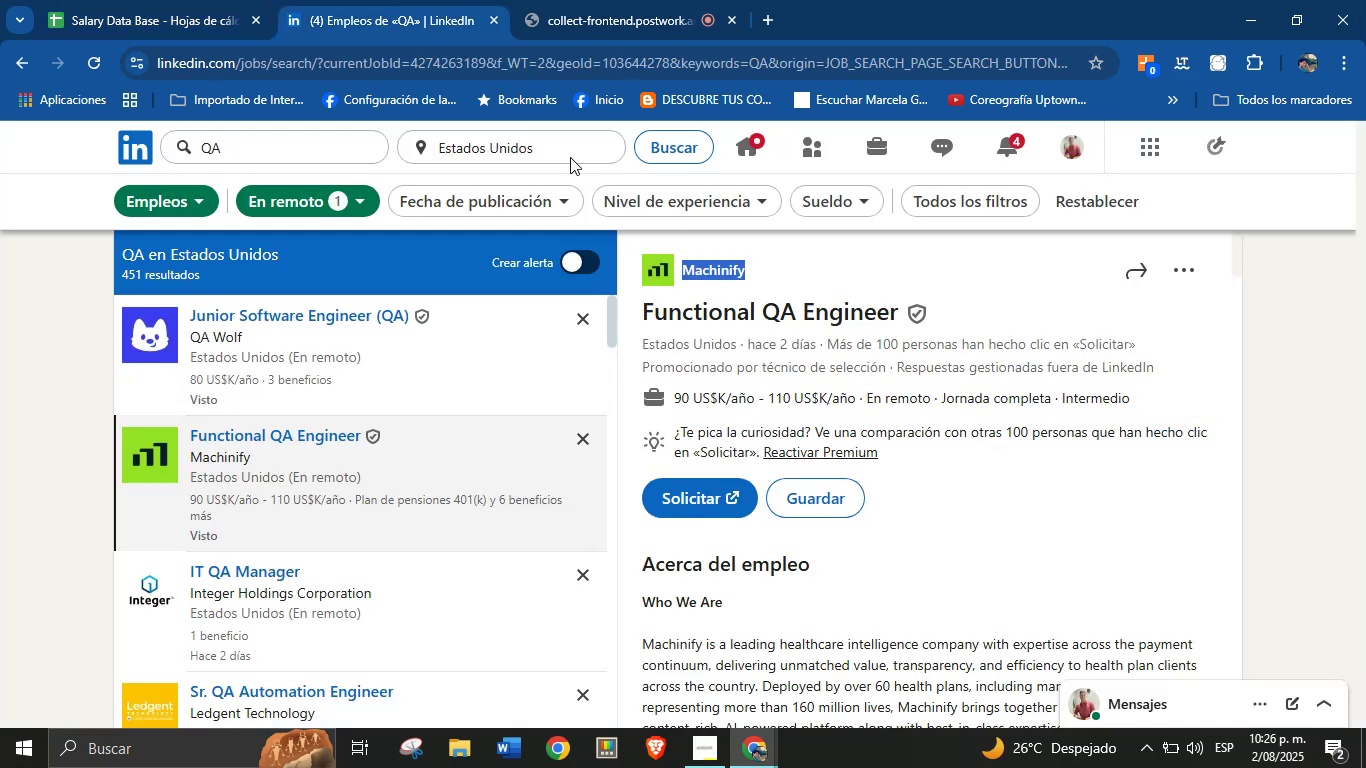 
scroll: coordinate [855, 452], scroll_direction: down, amount: 52.0
 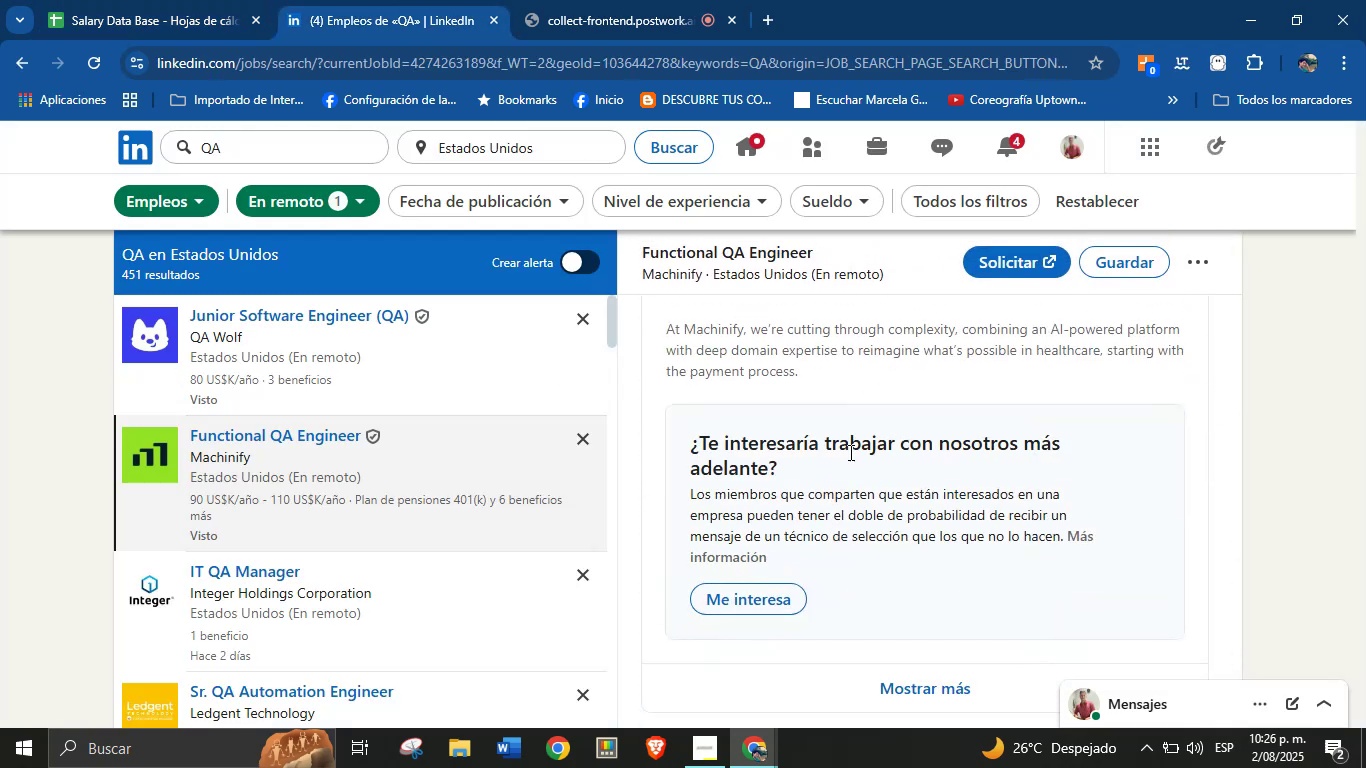 
scroll: coordinate [804, 439], scroll_direction: up, amount: 3.0
 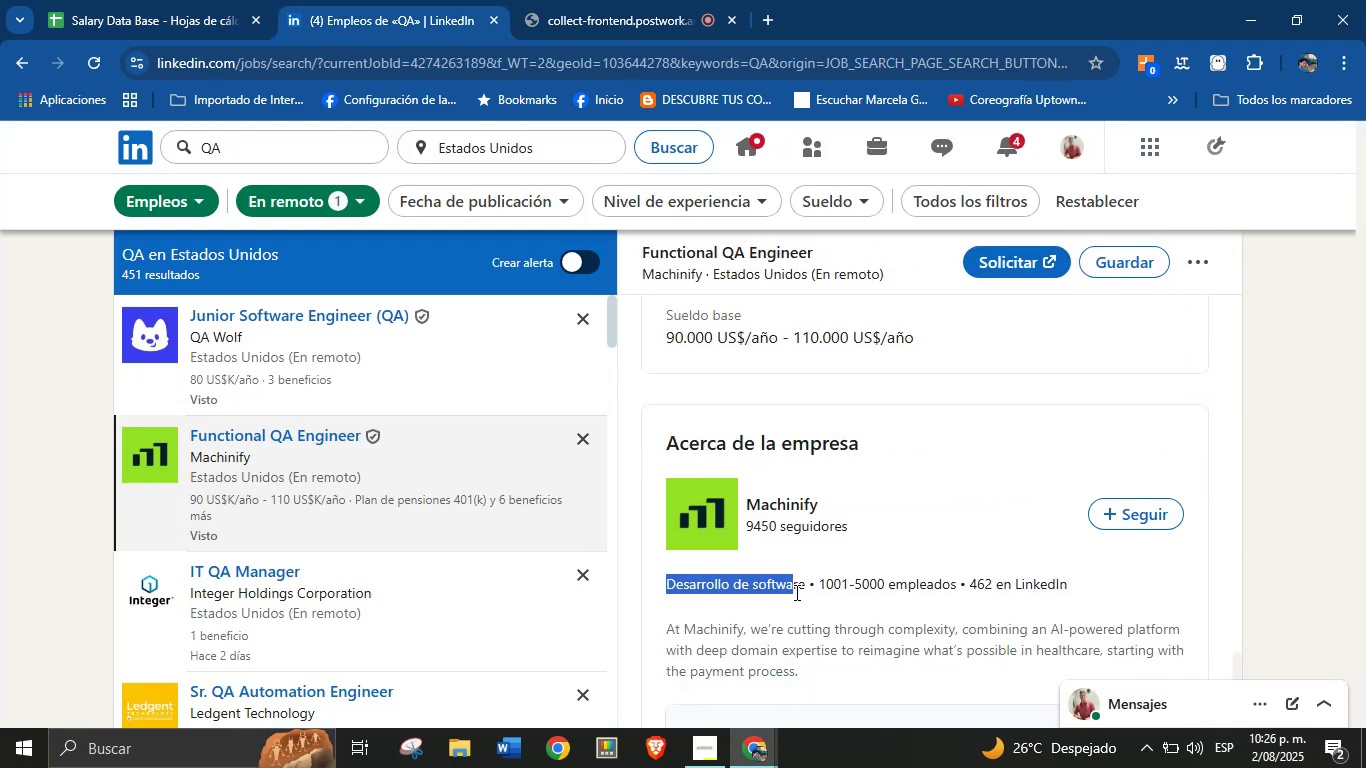 
key(Control+C)
 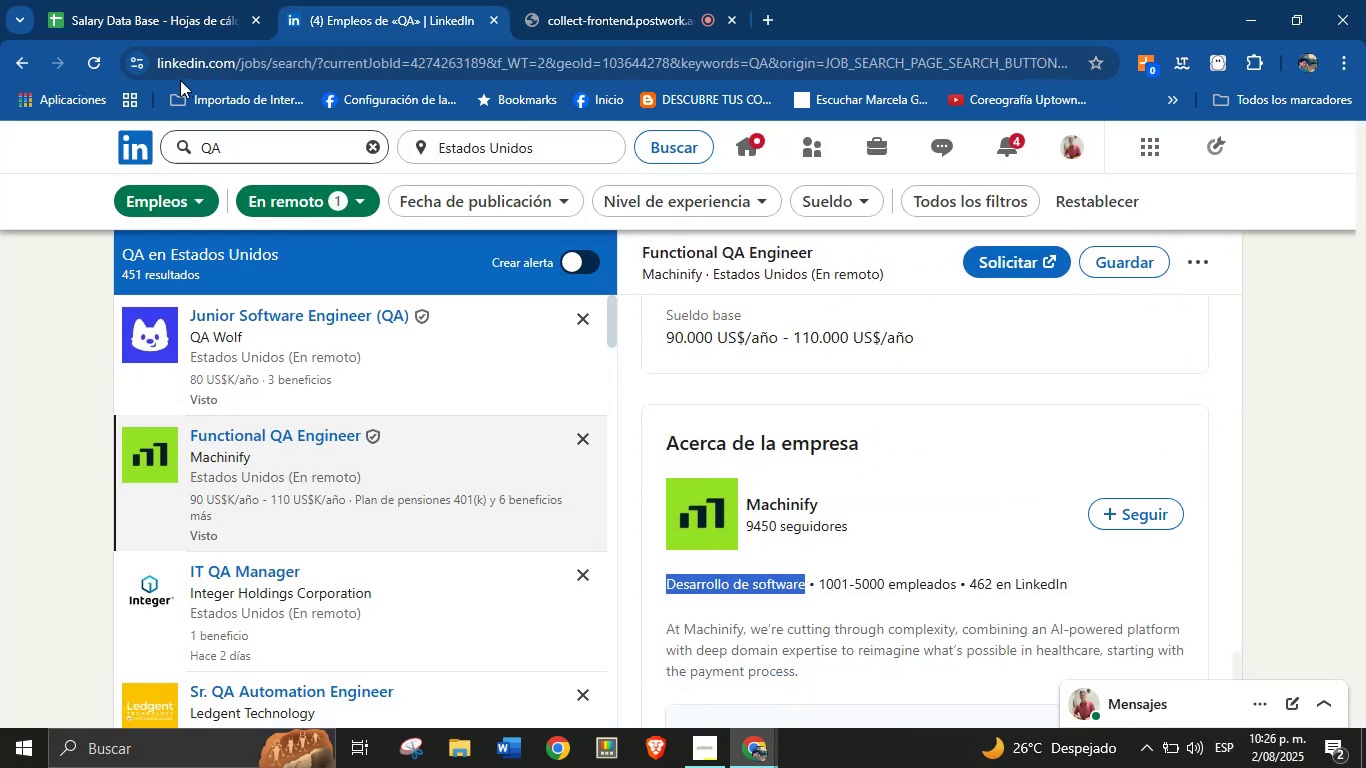 
left_click([196, 0])
 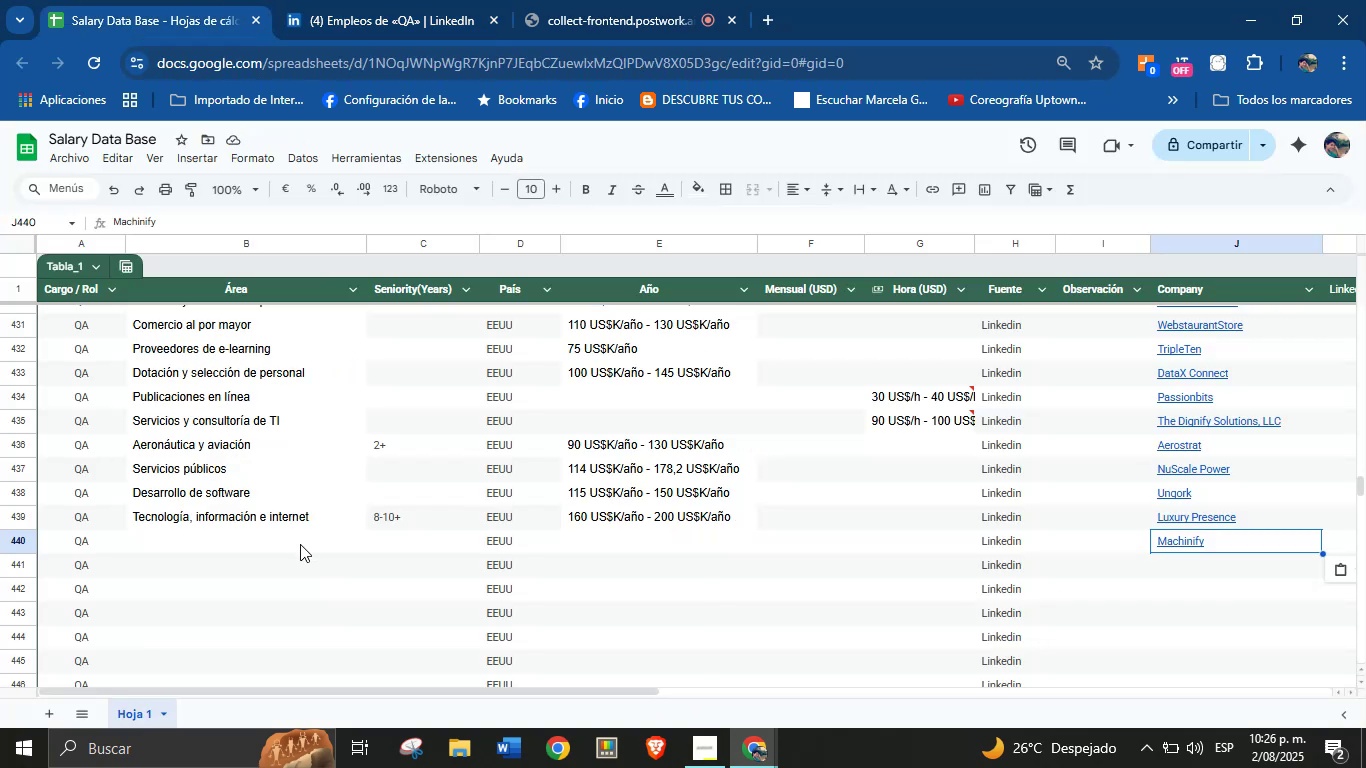 
key(Control+V)
 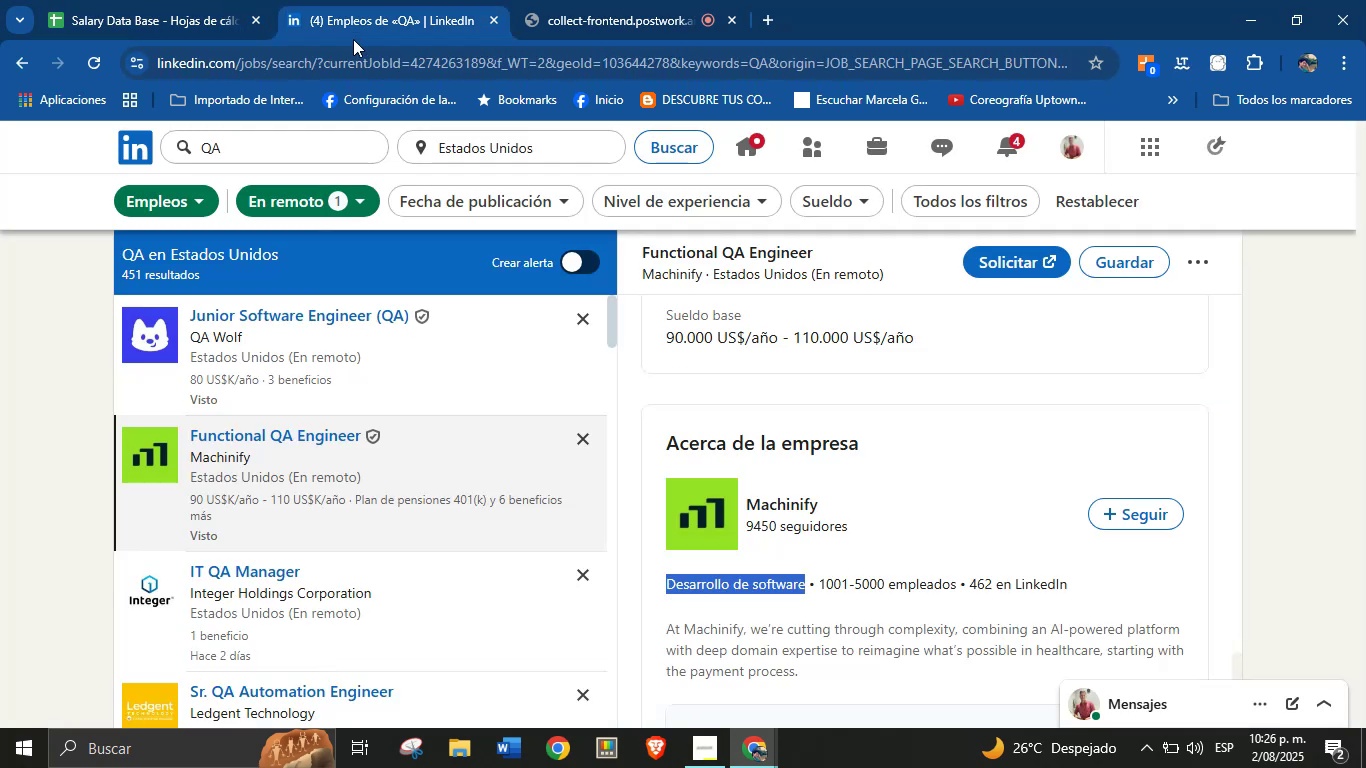 
scroll: coordinate [835, 513], scroll_direction: up, amount: 28.0
 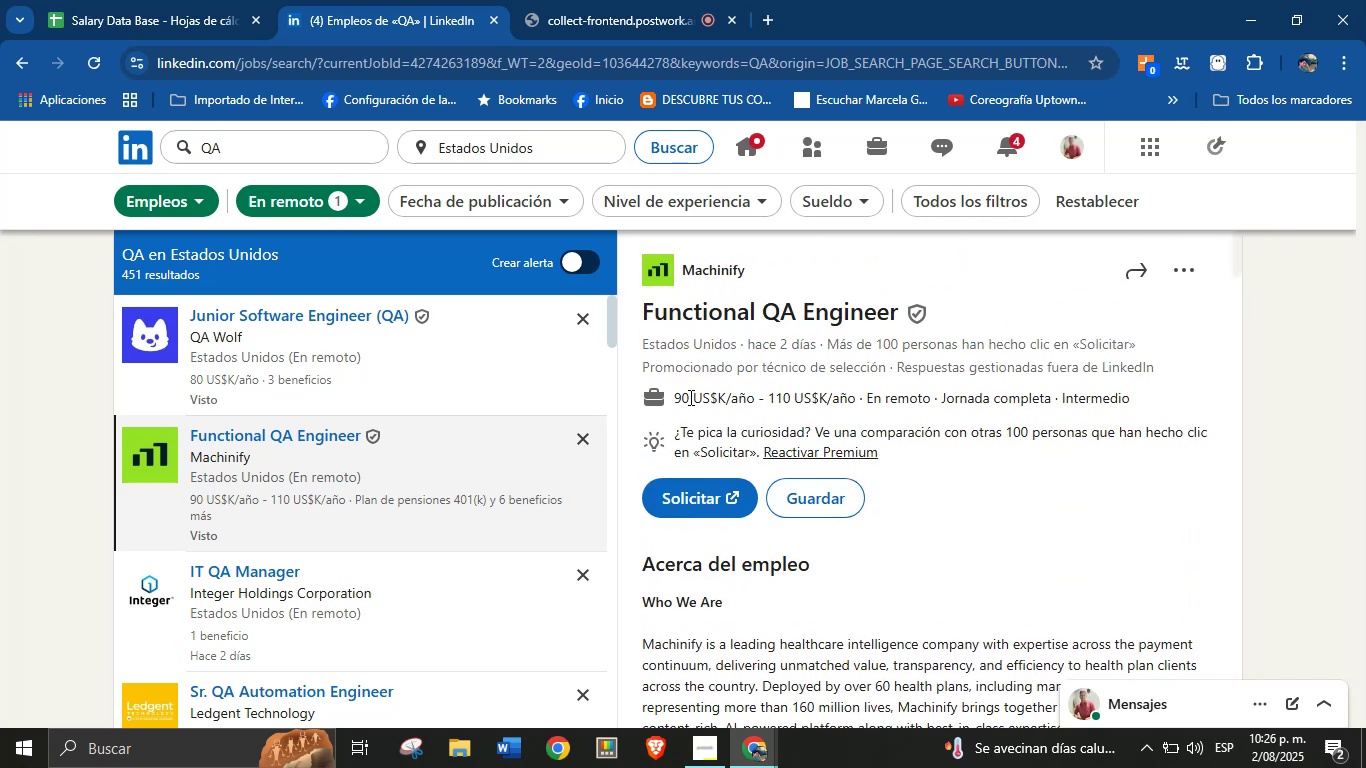 
left_click_drag(start_coordinate=[672, 397], to_coordinate=[865, 399])
 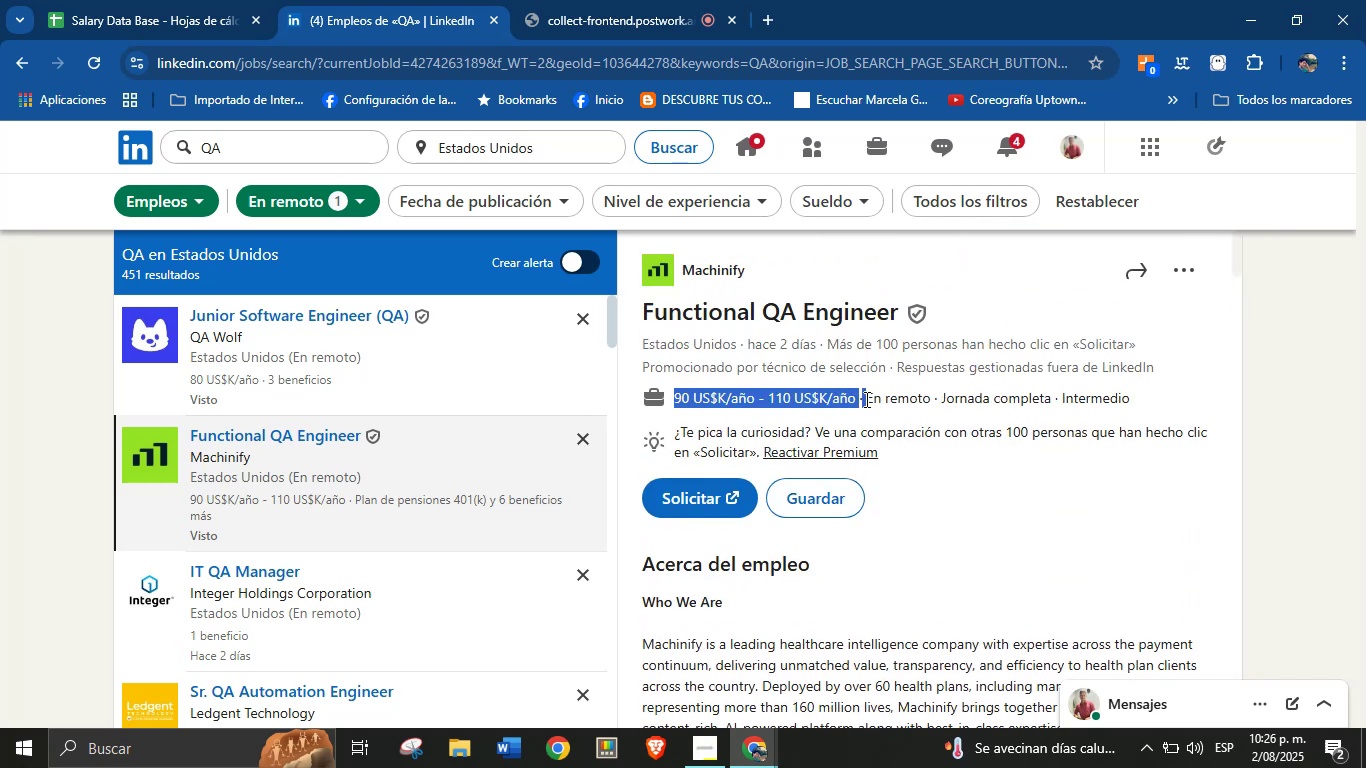 
key(Control+C)
 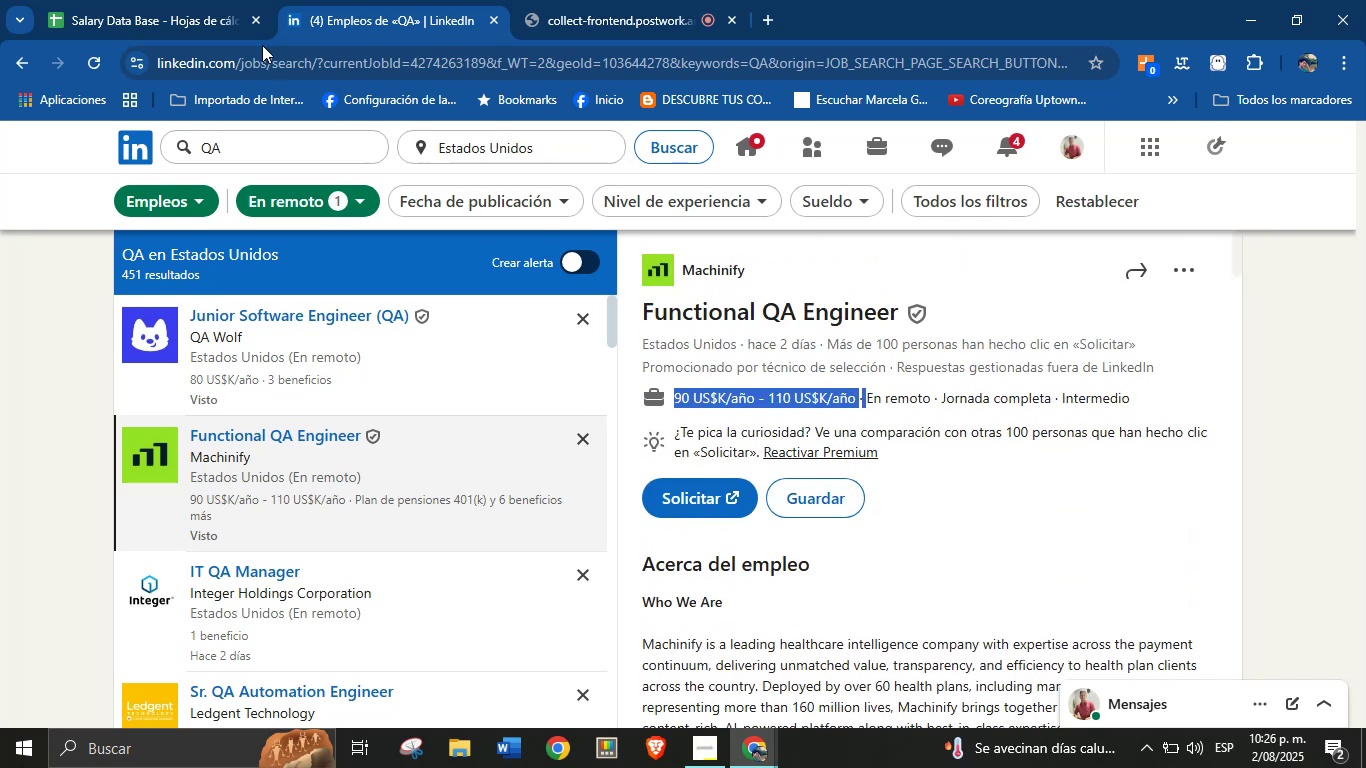 
left_click([209, 0])
 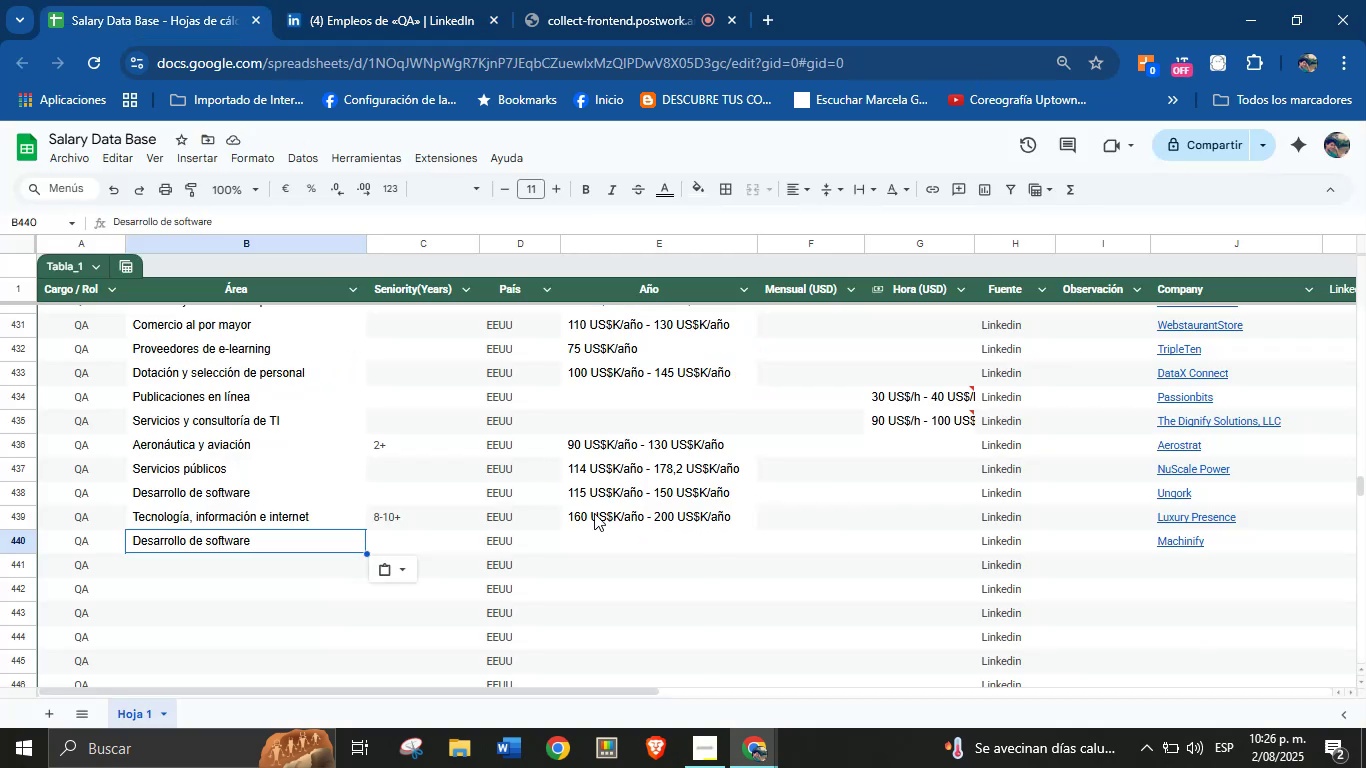 
left_click([613, 550])
 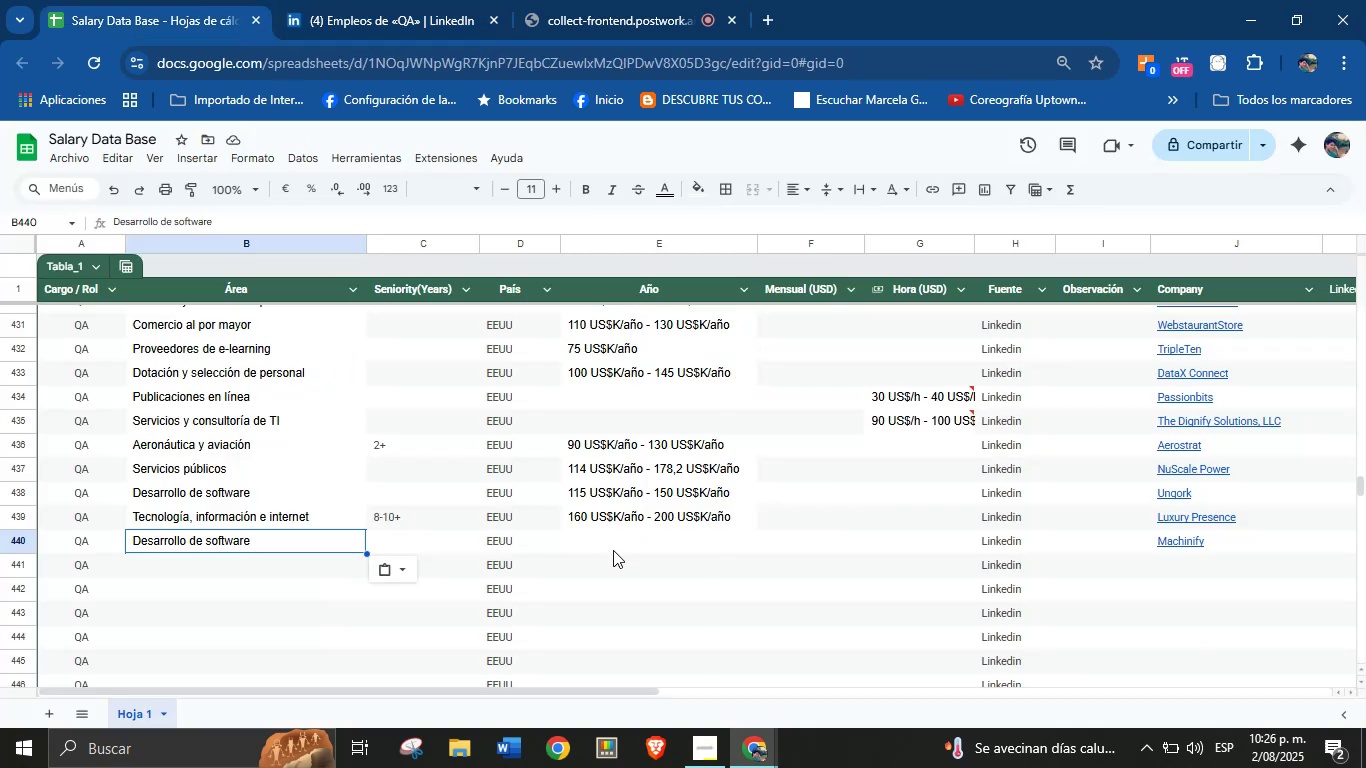 
key(Control+V)
 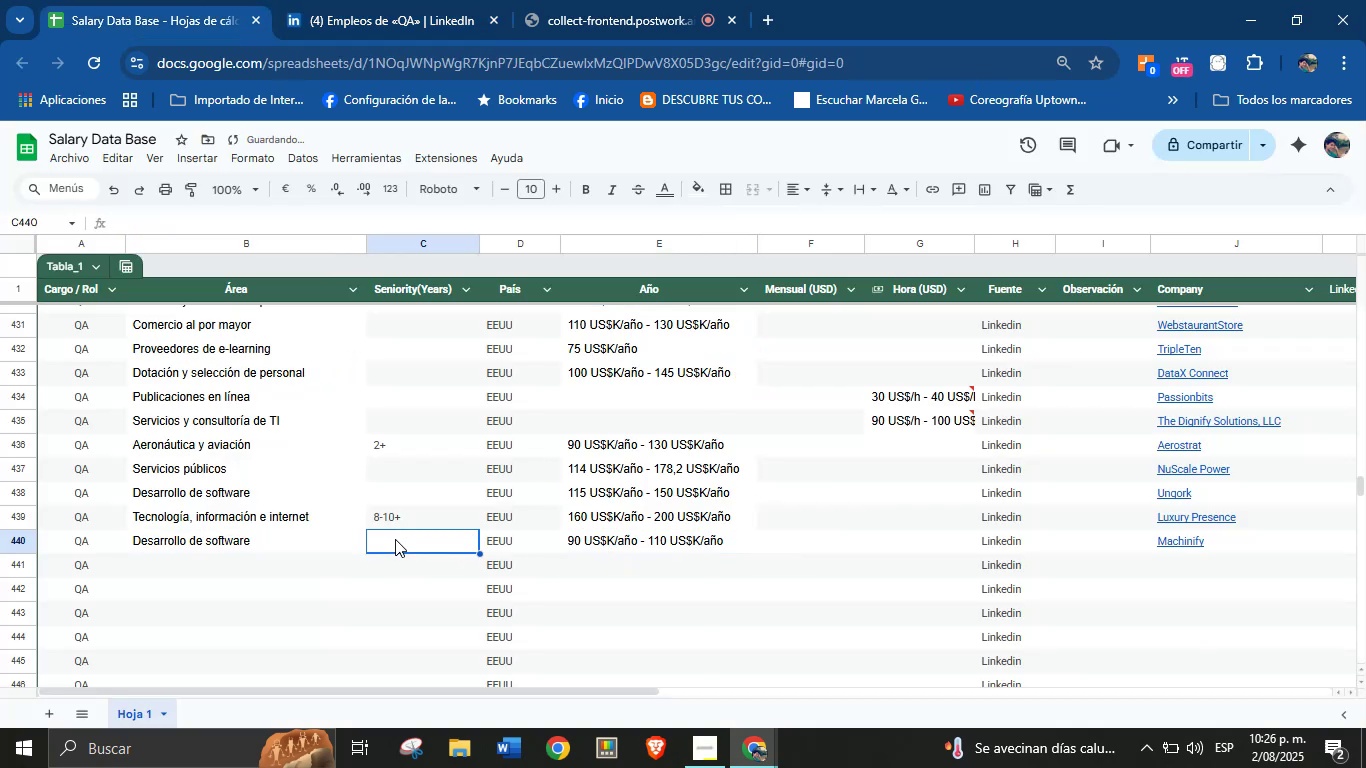 
key(2)
 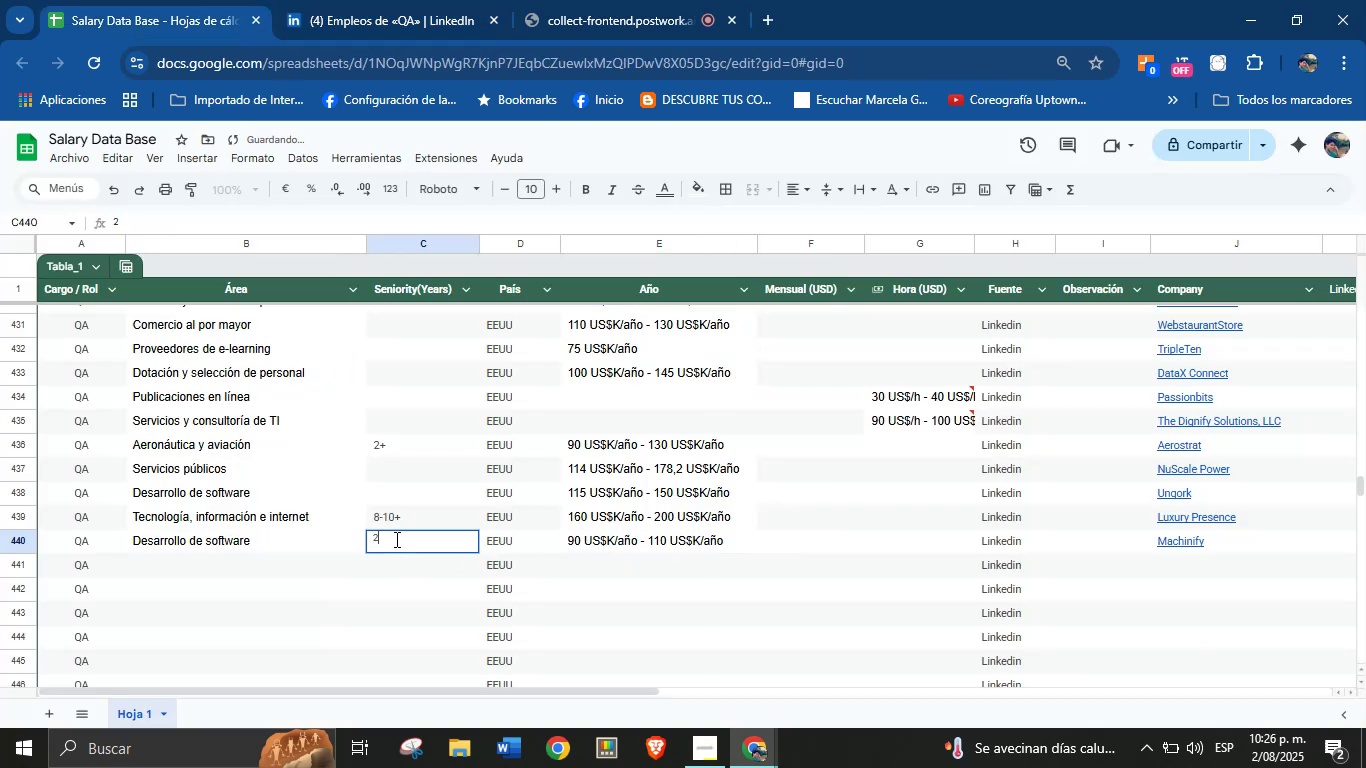 
key(Equal)
 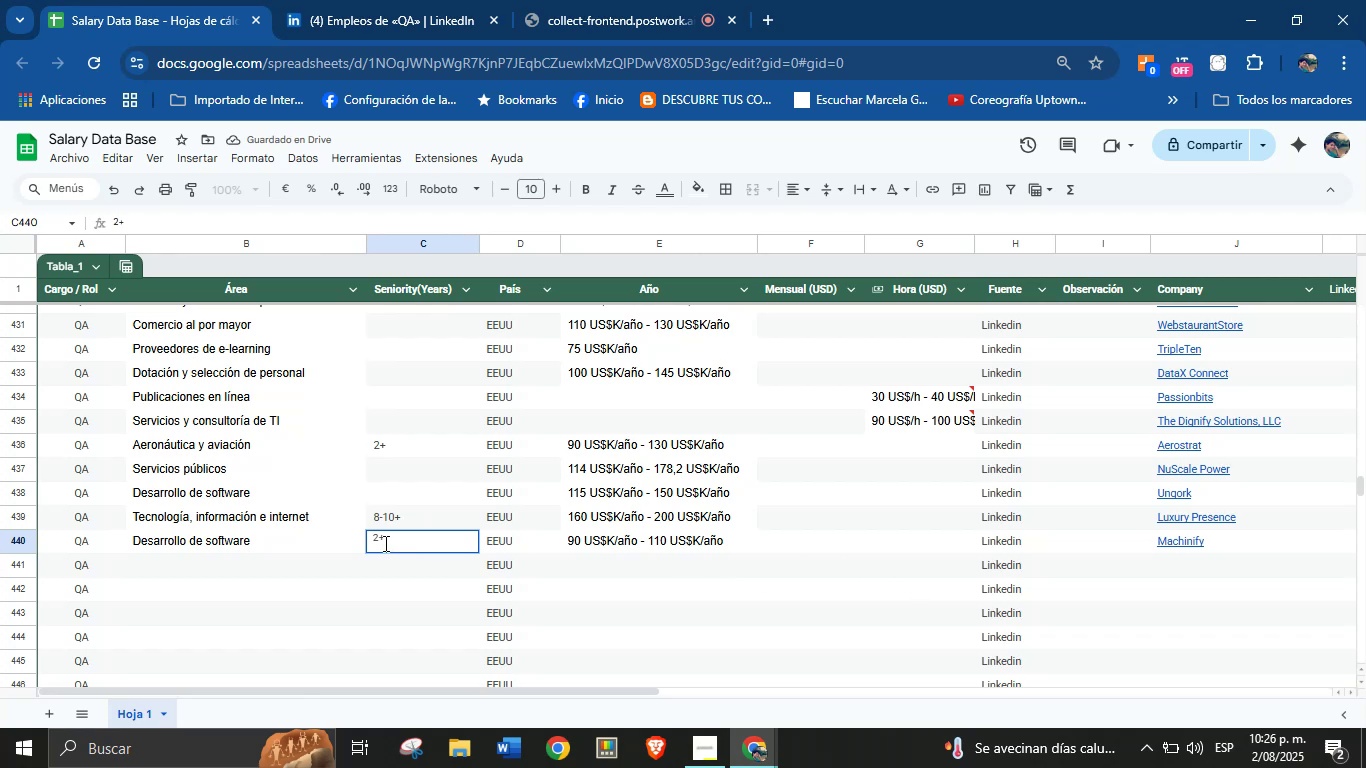 
left_click([381, 541])
 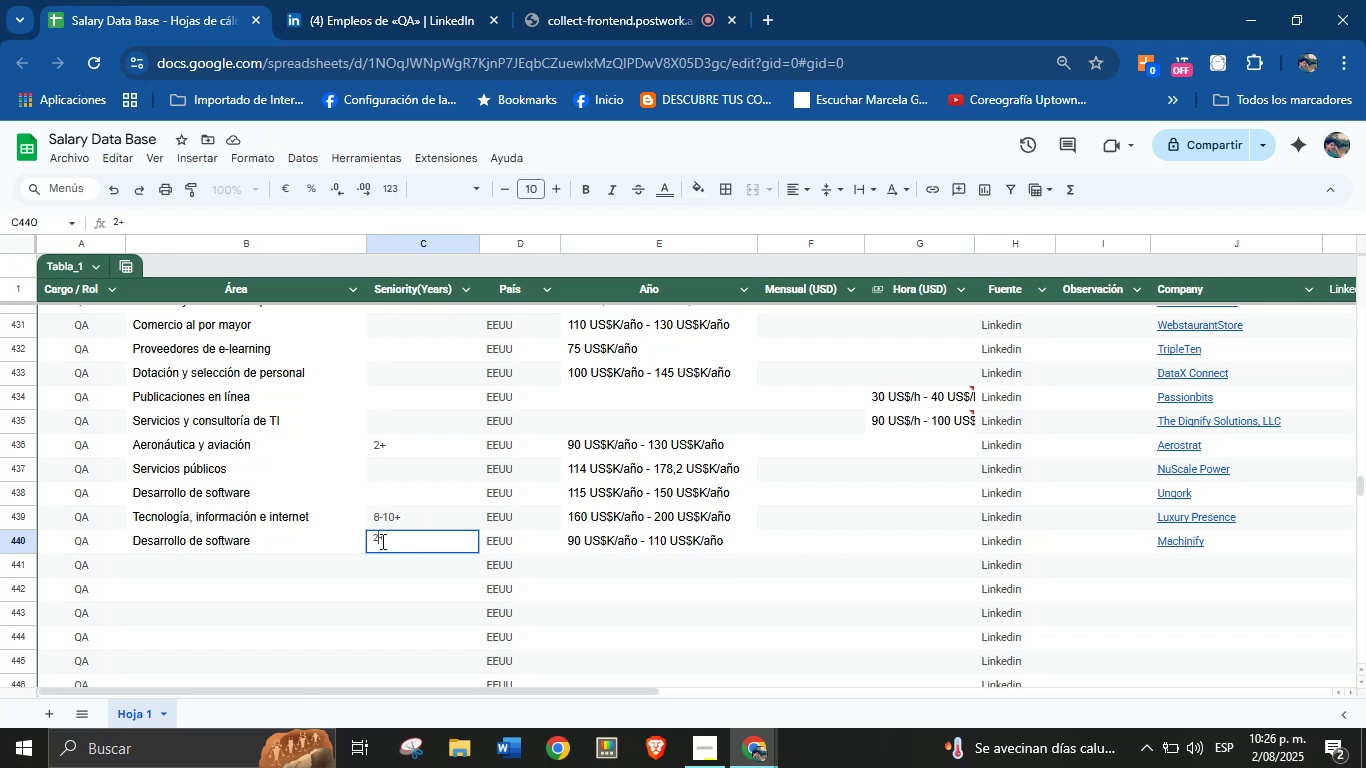 
key(Backspace)
 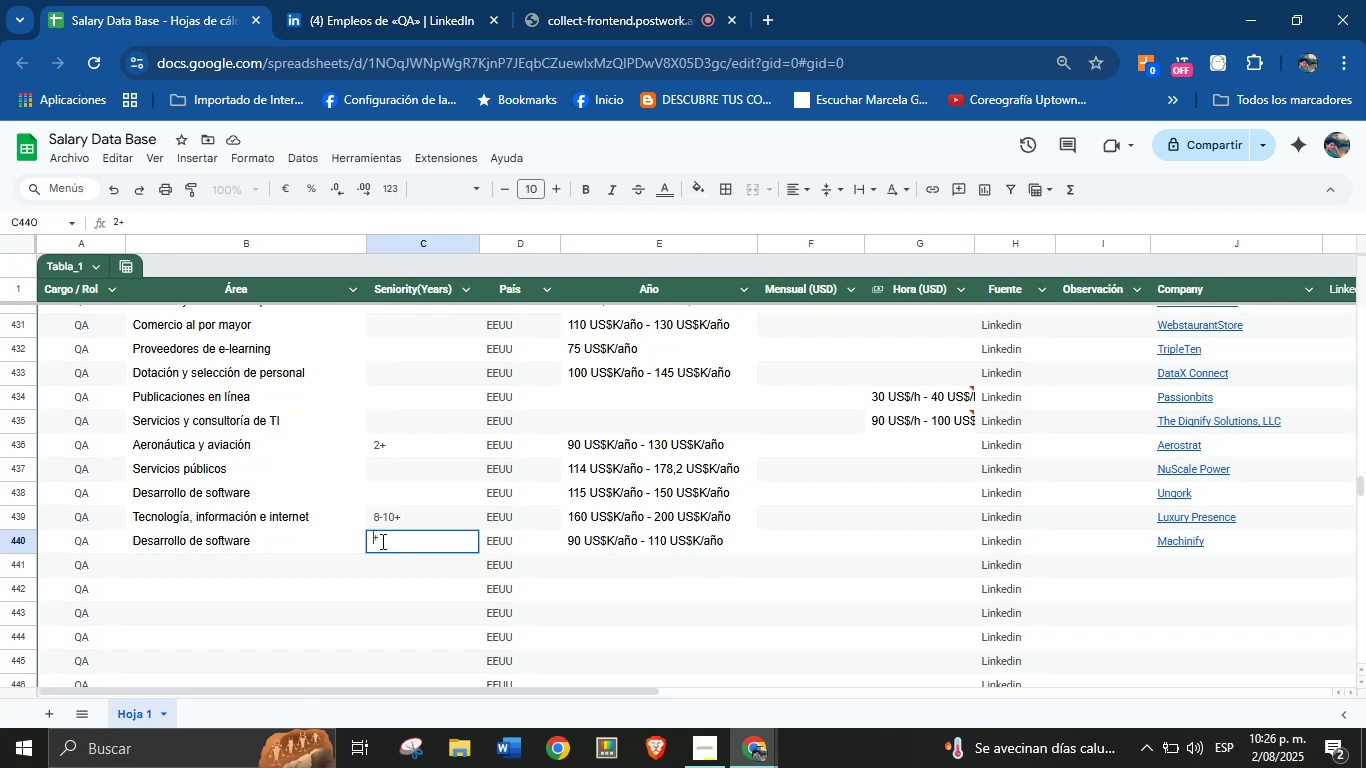 
key(3)
 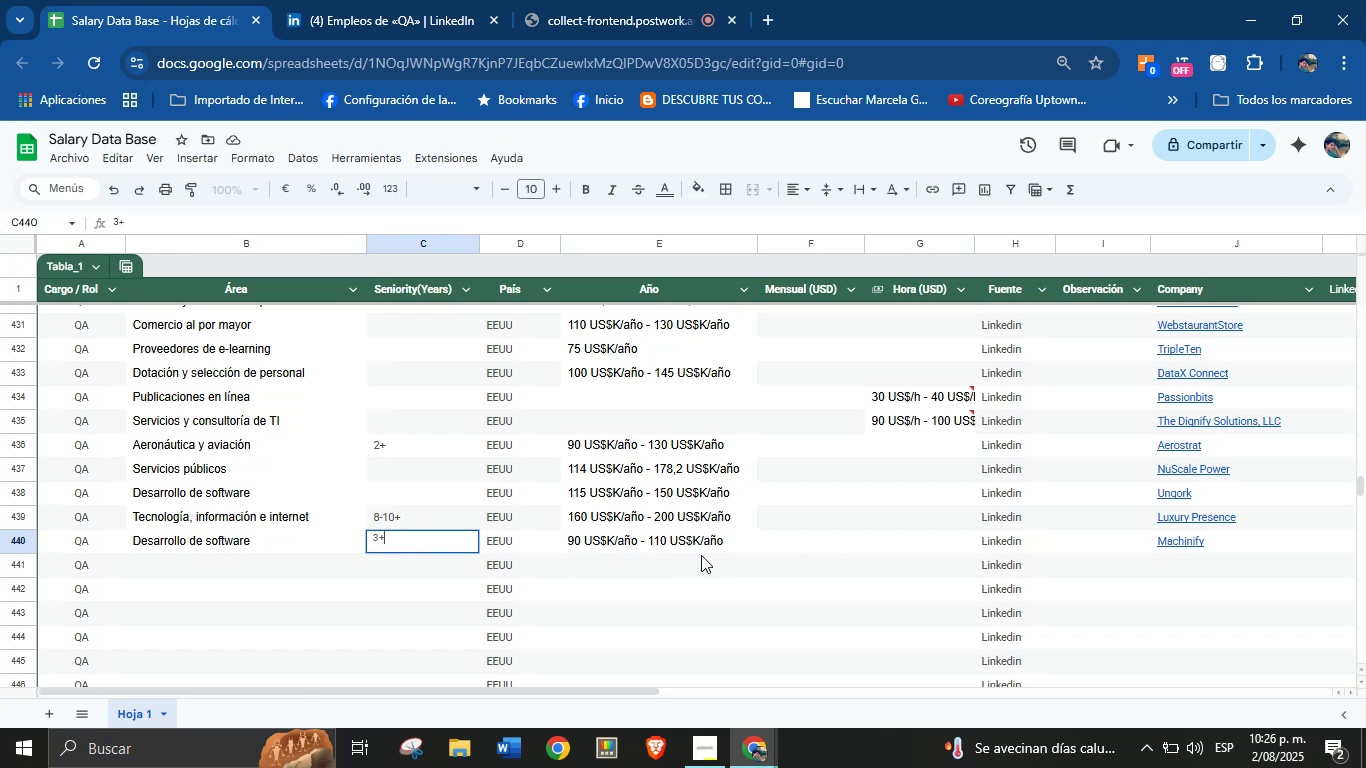 
left_click([269, 585])
 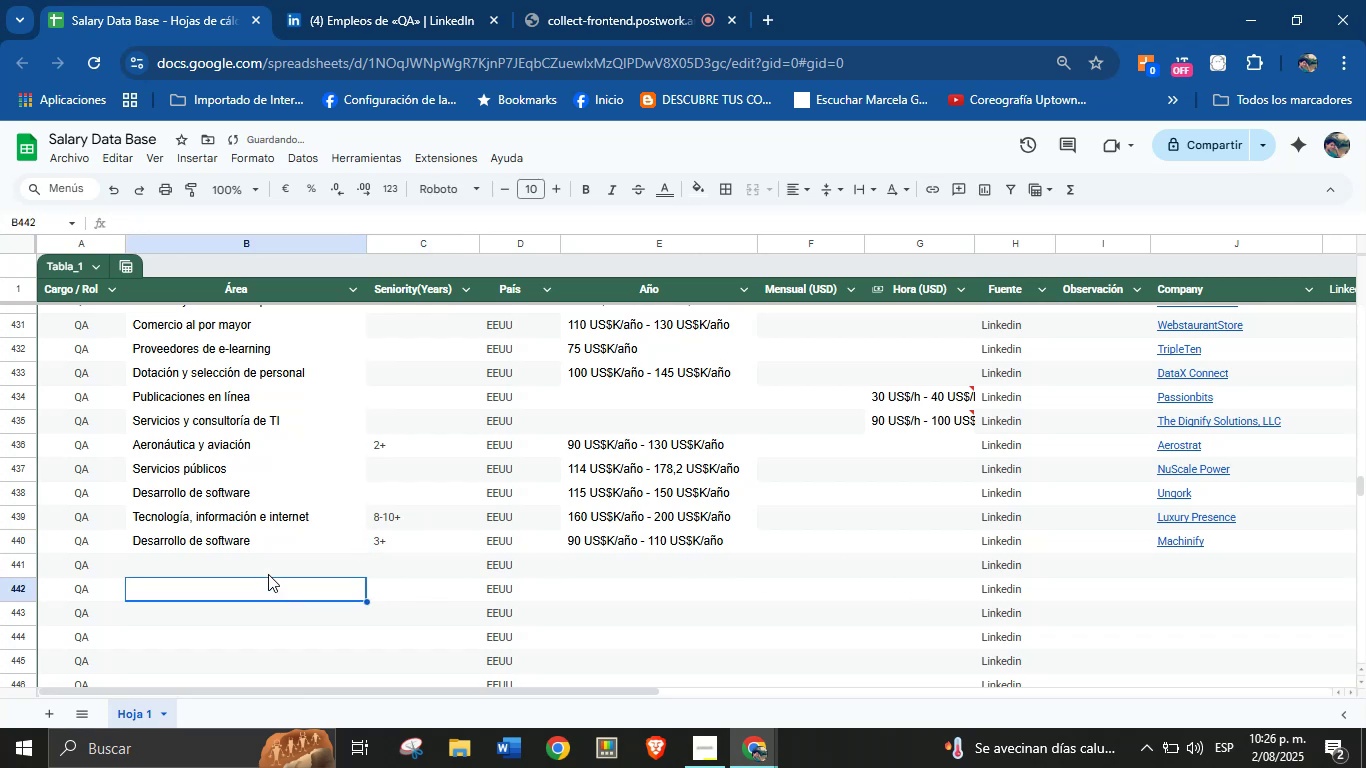 
left_click([264, 567])
 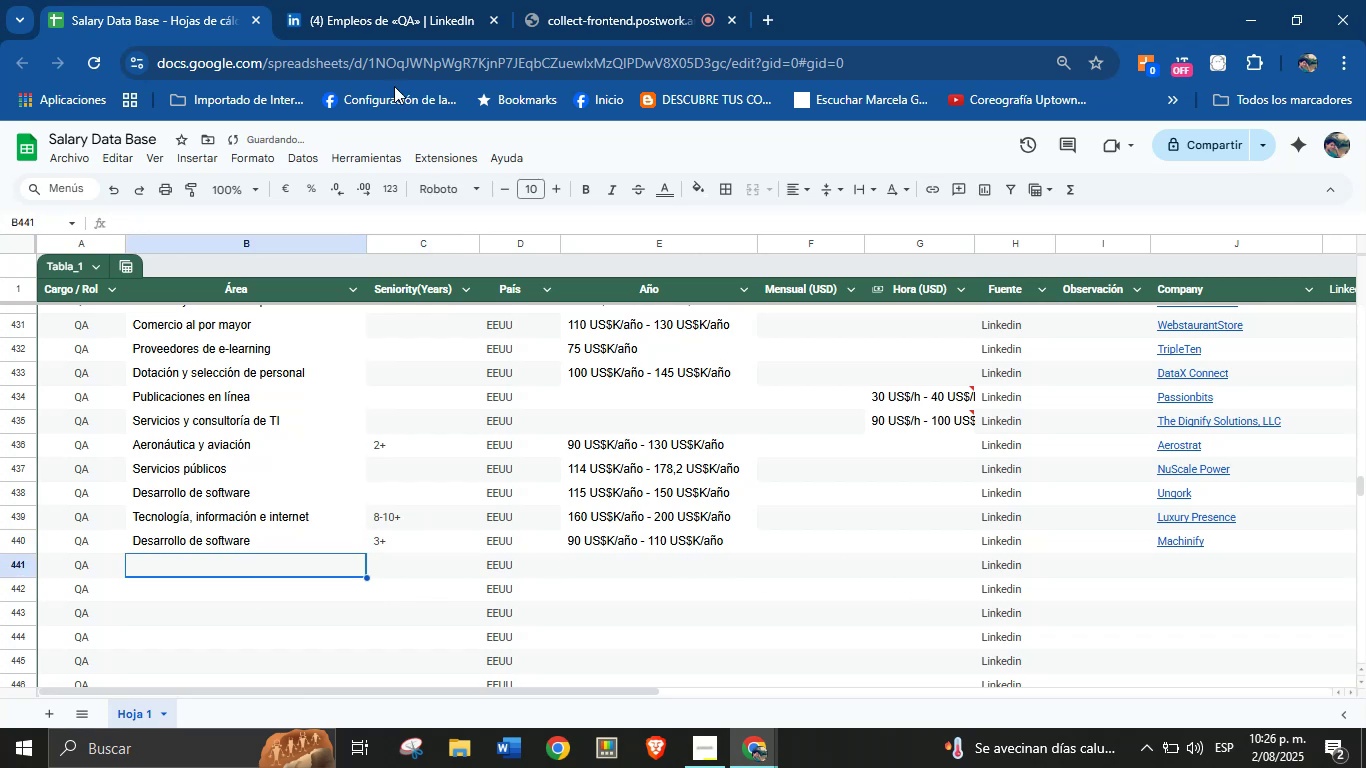 
left_click([401, 0])
 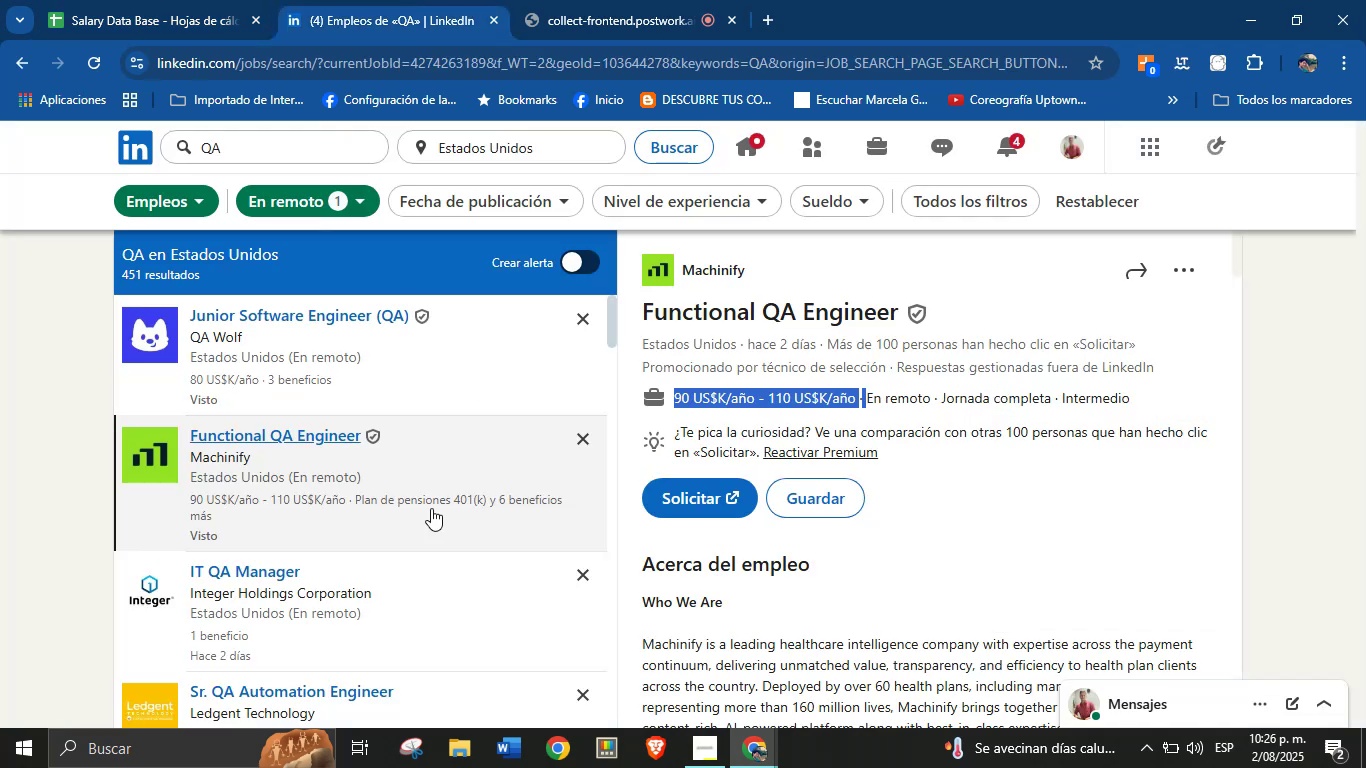 
scroll: coordinate [300, 466], scroll_direction: down, amount: 2.0
 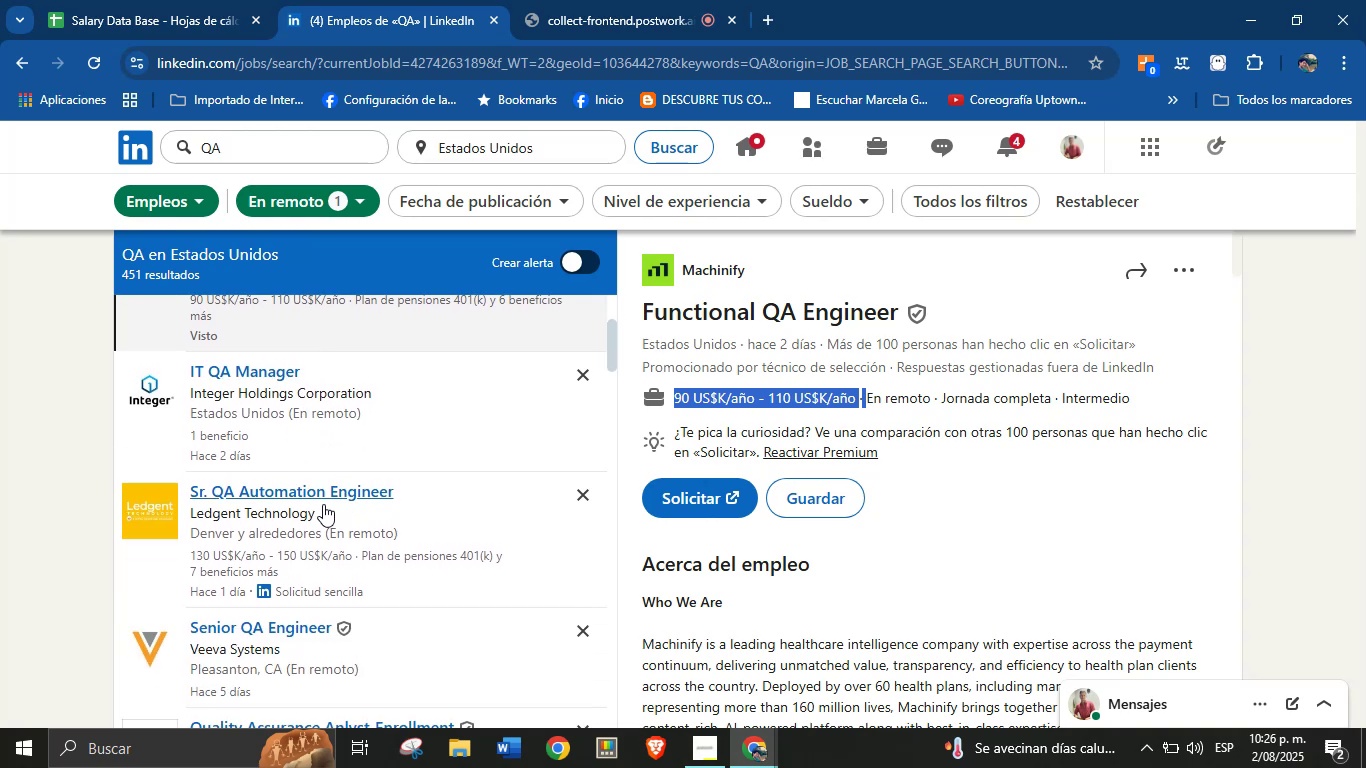 
left_click([311, 498])
 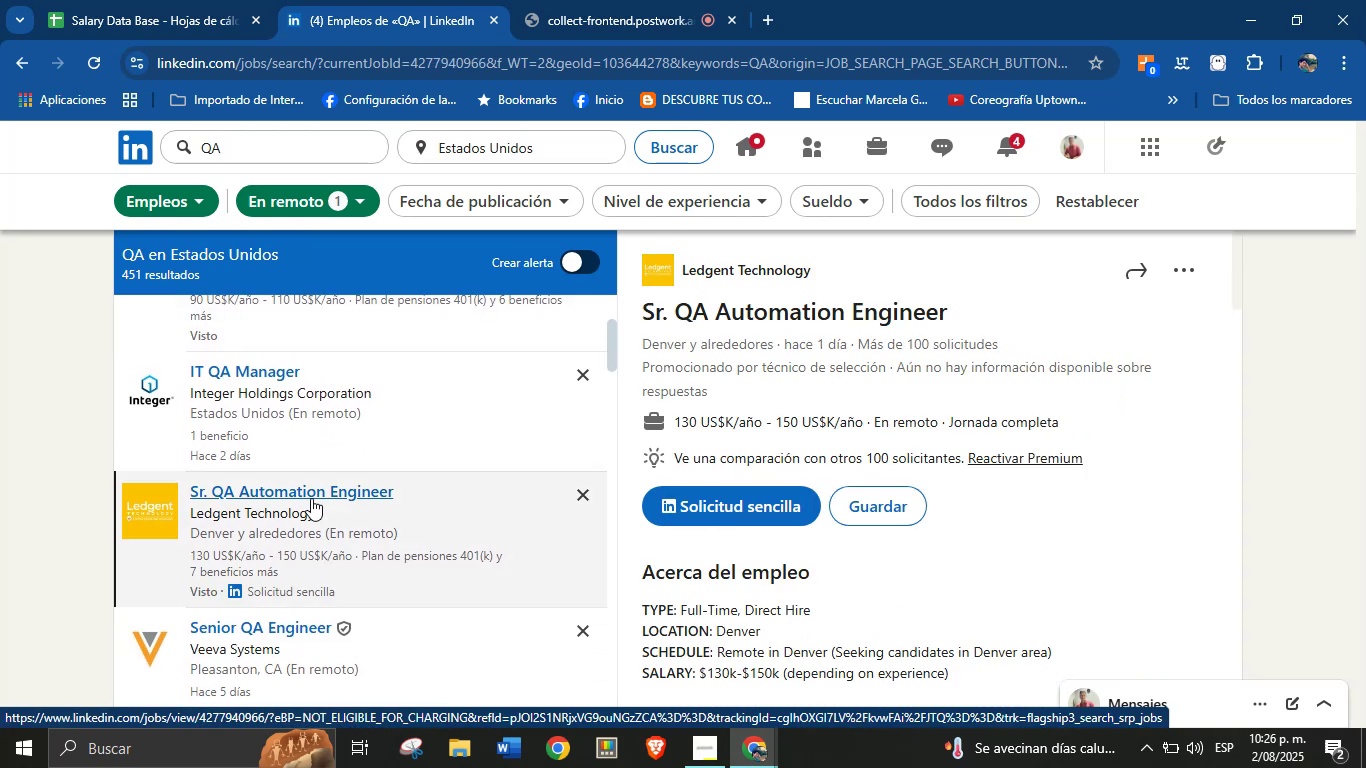 
wait(9.72)
 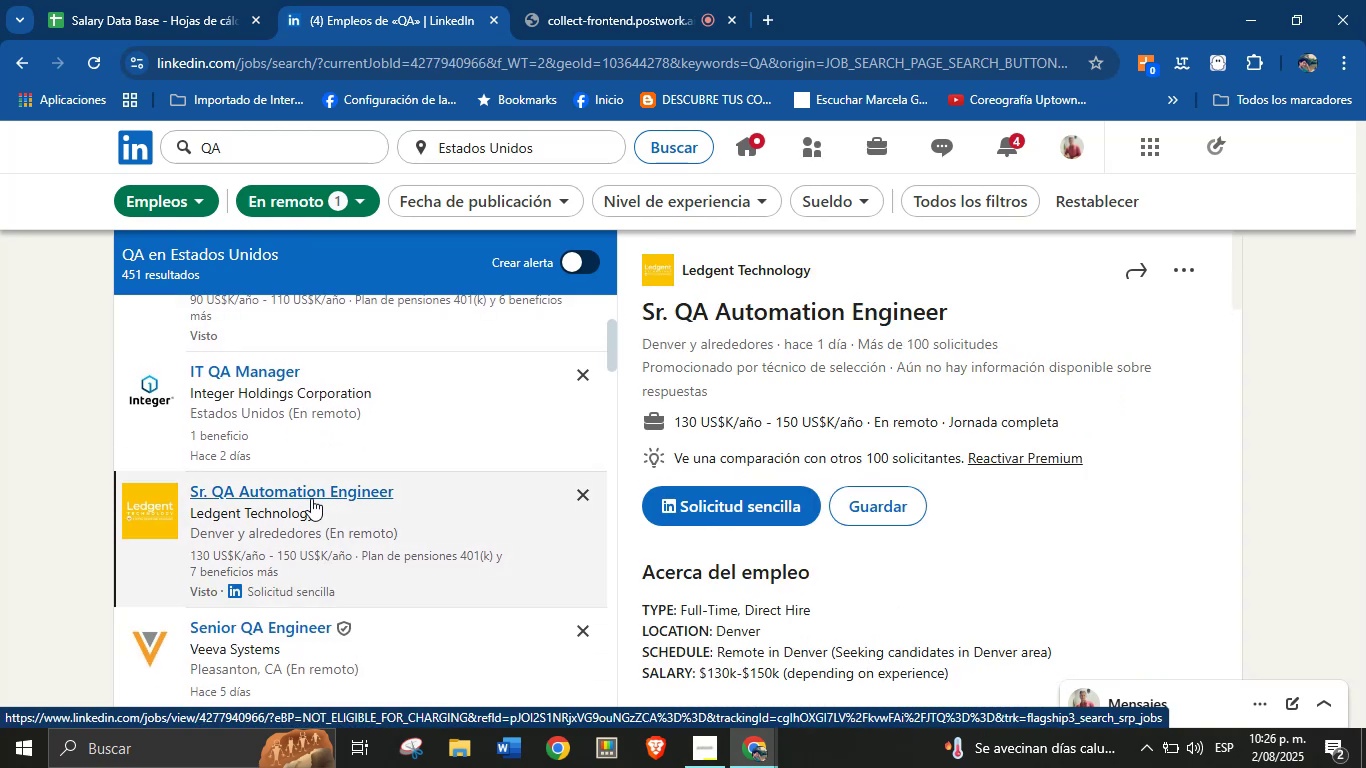 
left_click_drag(start_coordinate=[833, 274], to_coordinate=[683, 269])
 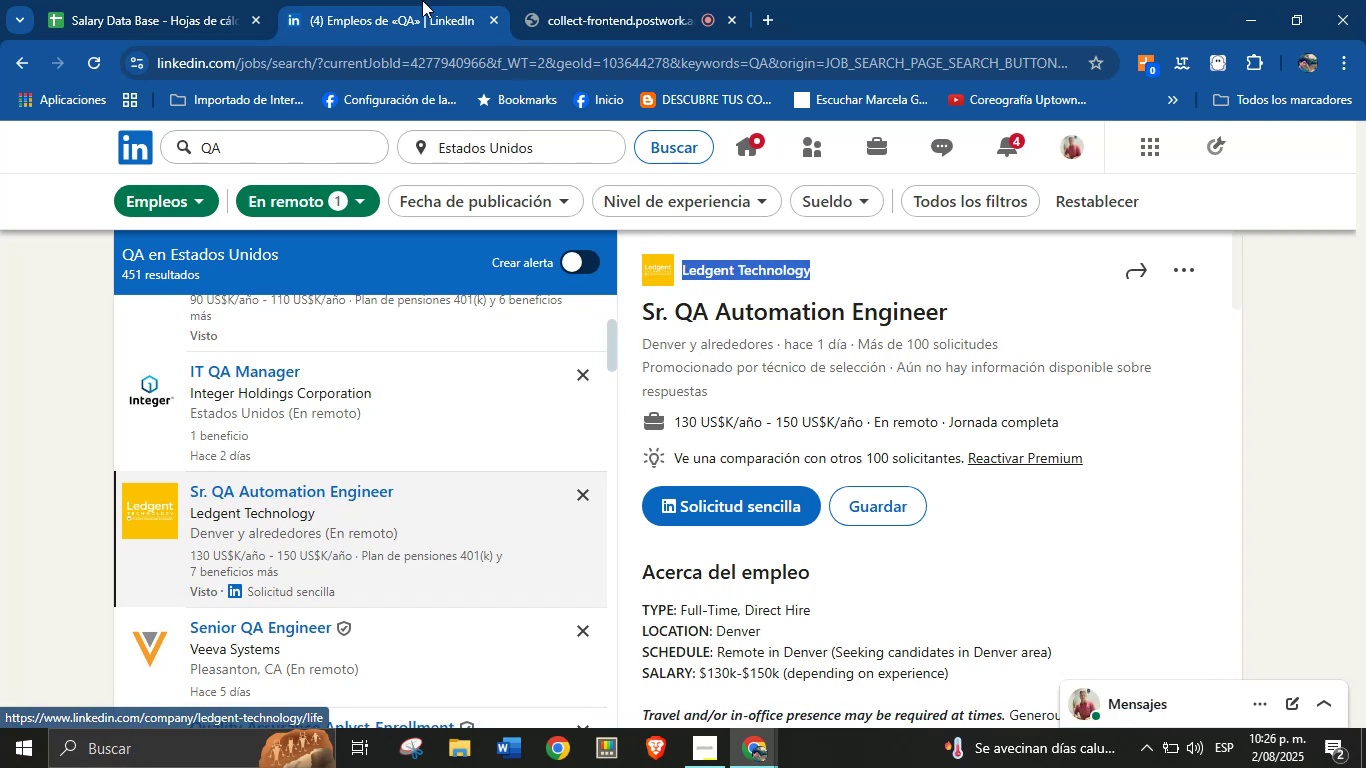 
hold_key(key=ControlLeft, duration=1.13)
 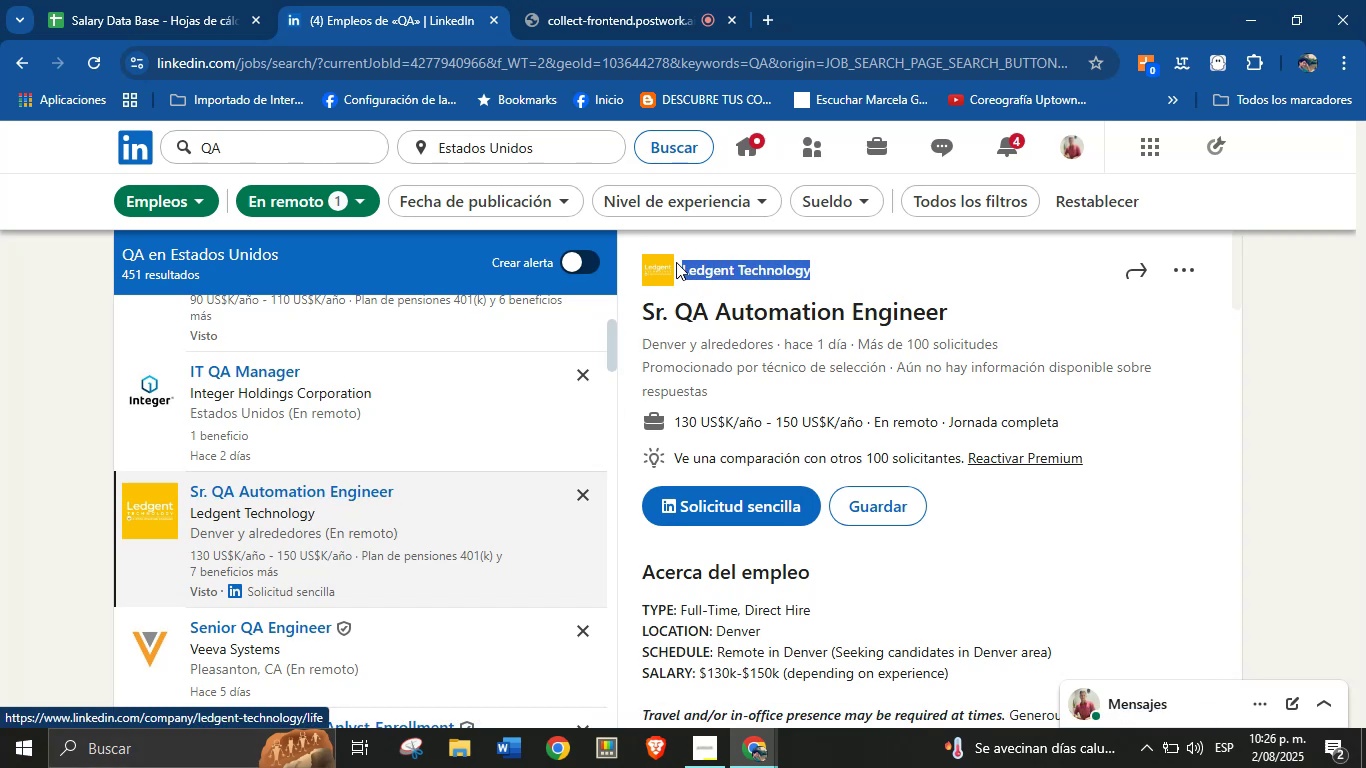 
hold_key(key=C, duration=0.63)
 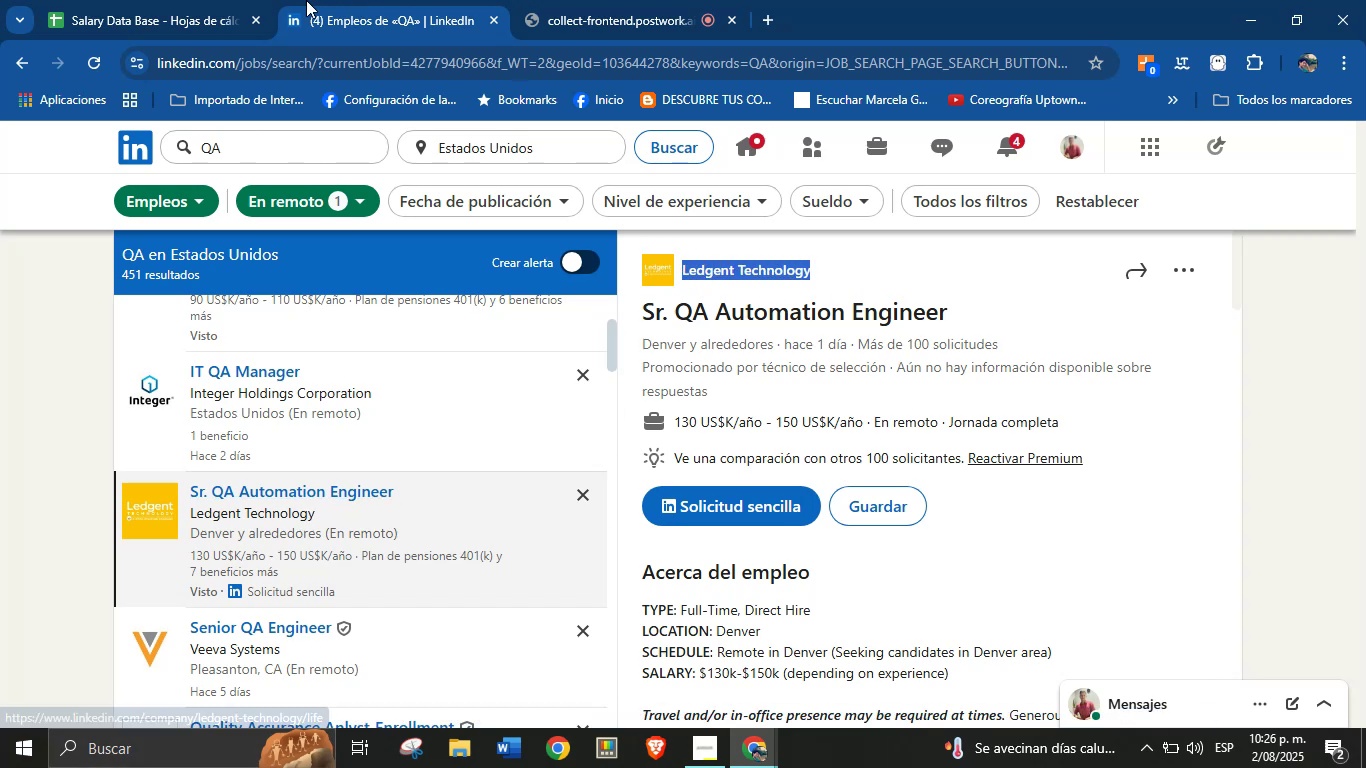 
left_click([253, 0])
 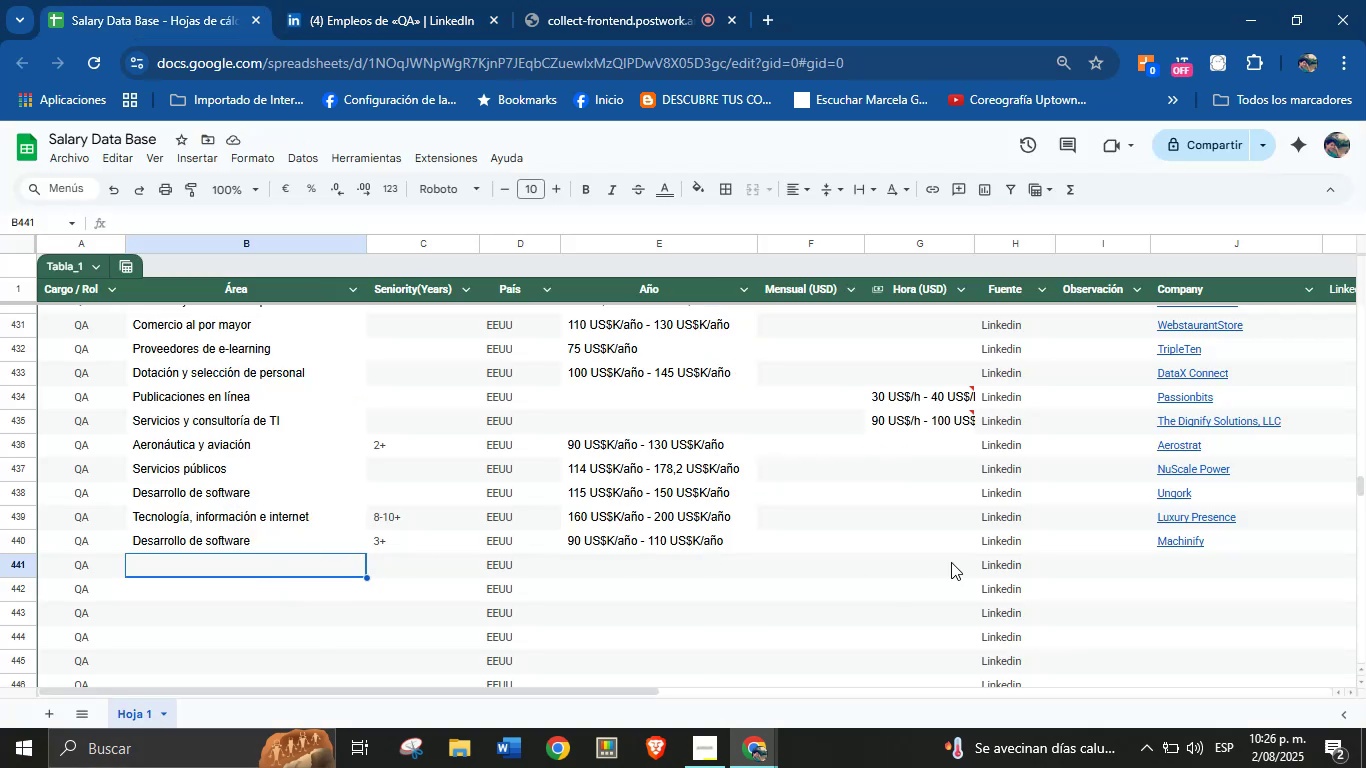 
left_click([1207, 566])
 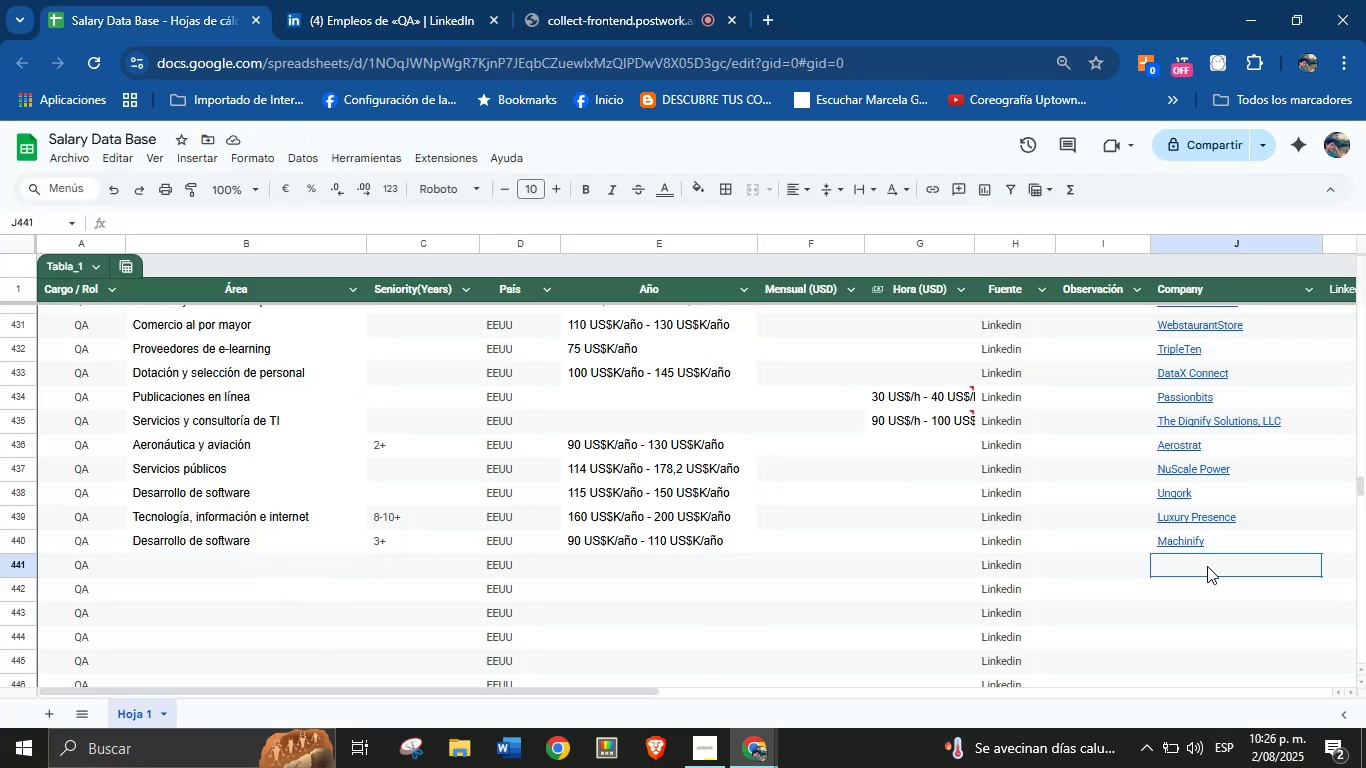 
key(Control+V)
 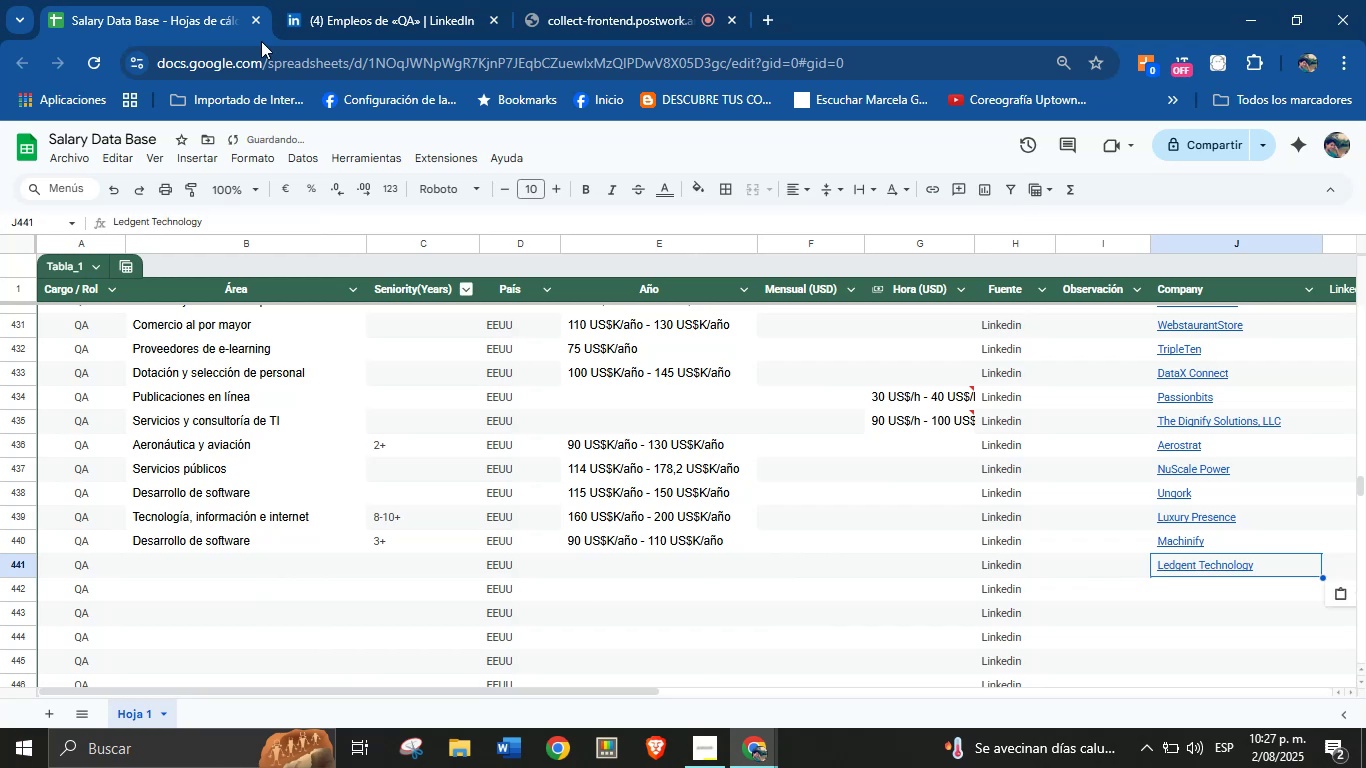 
left_click([385, 0])
 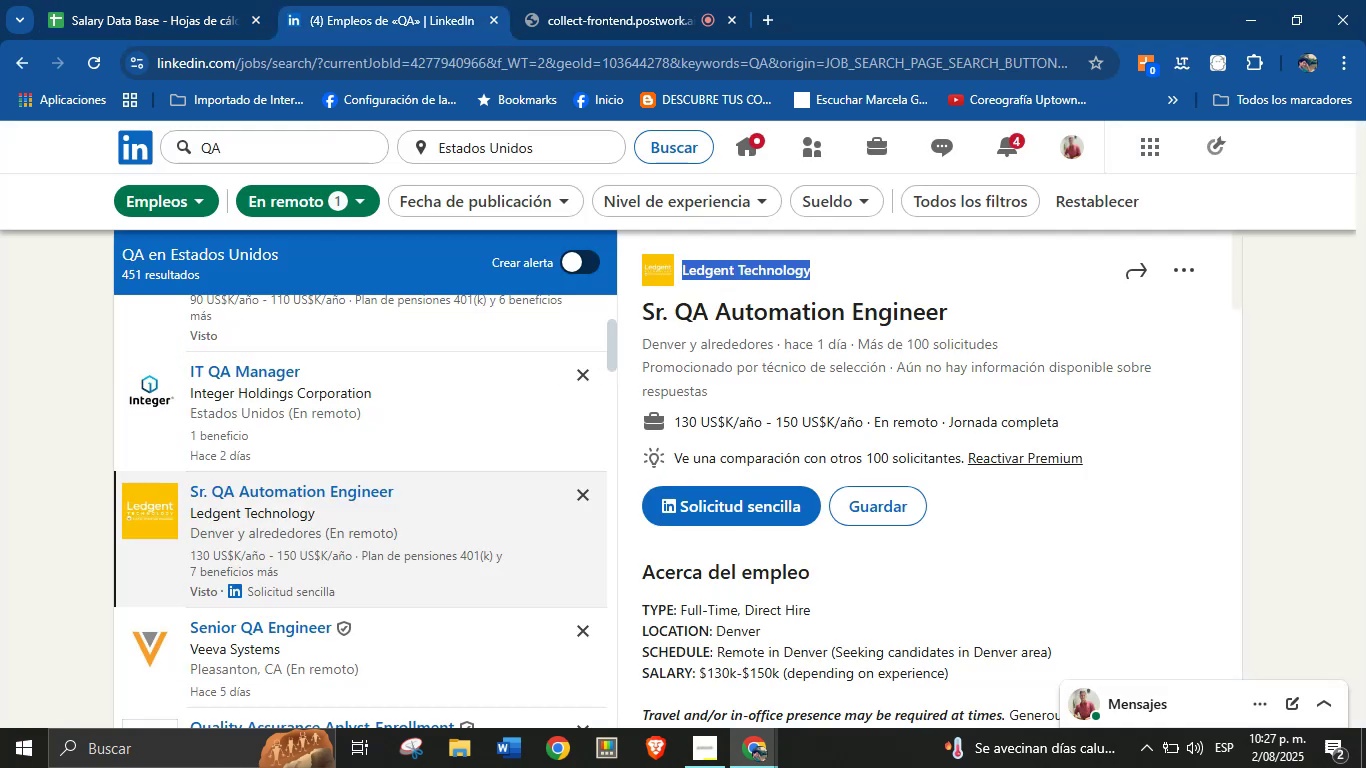 
scroll: coordinate [929, 521], scroll_direction: down, amount: 26.0
 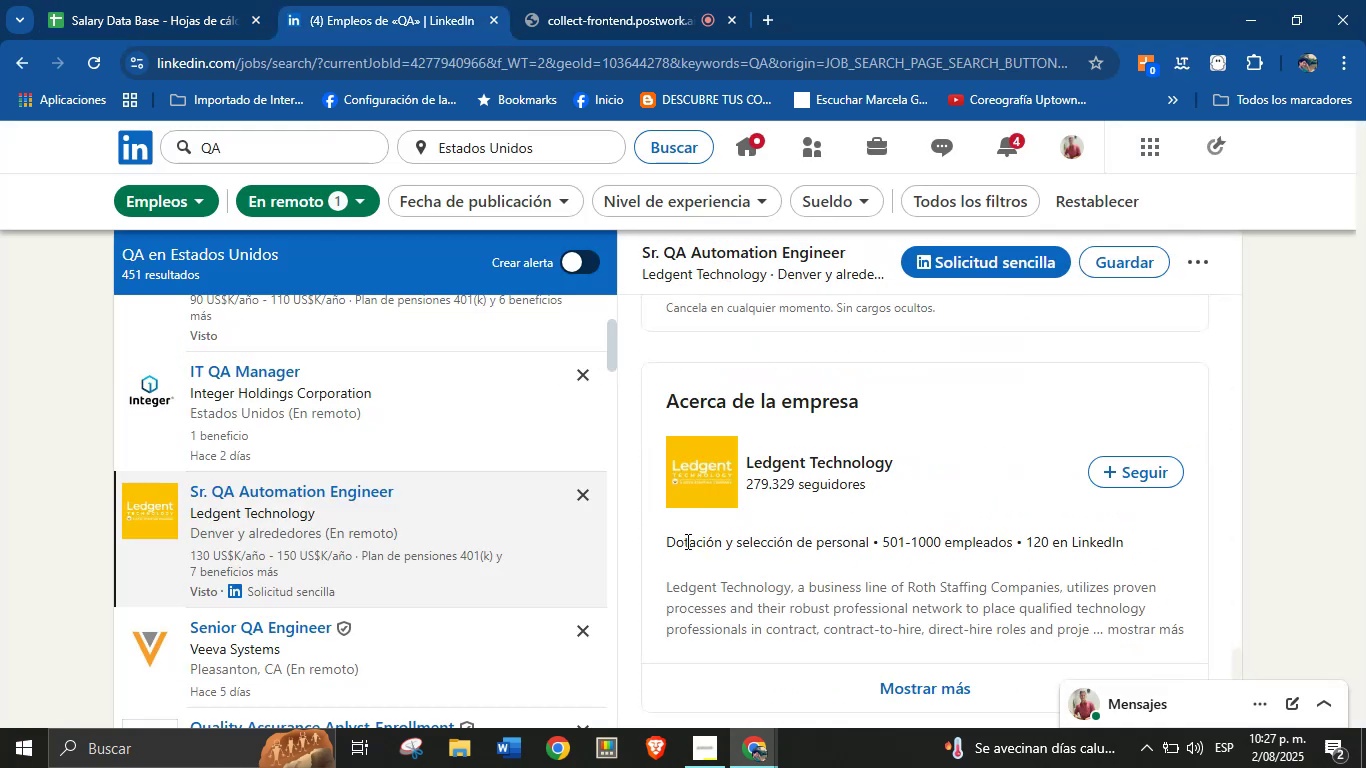 
left_click_drag(start_coordinate=[671, 542], to_coordinate=[778, 535])
 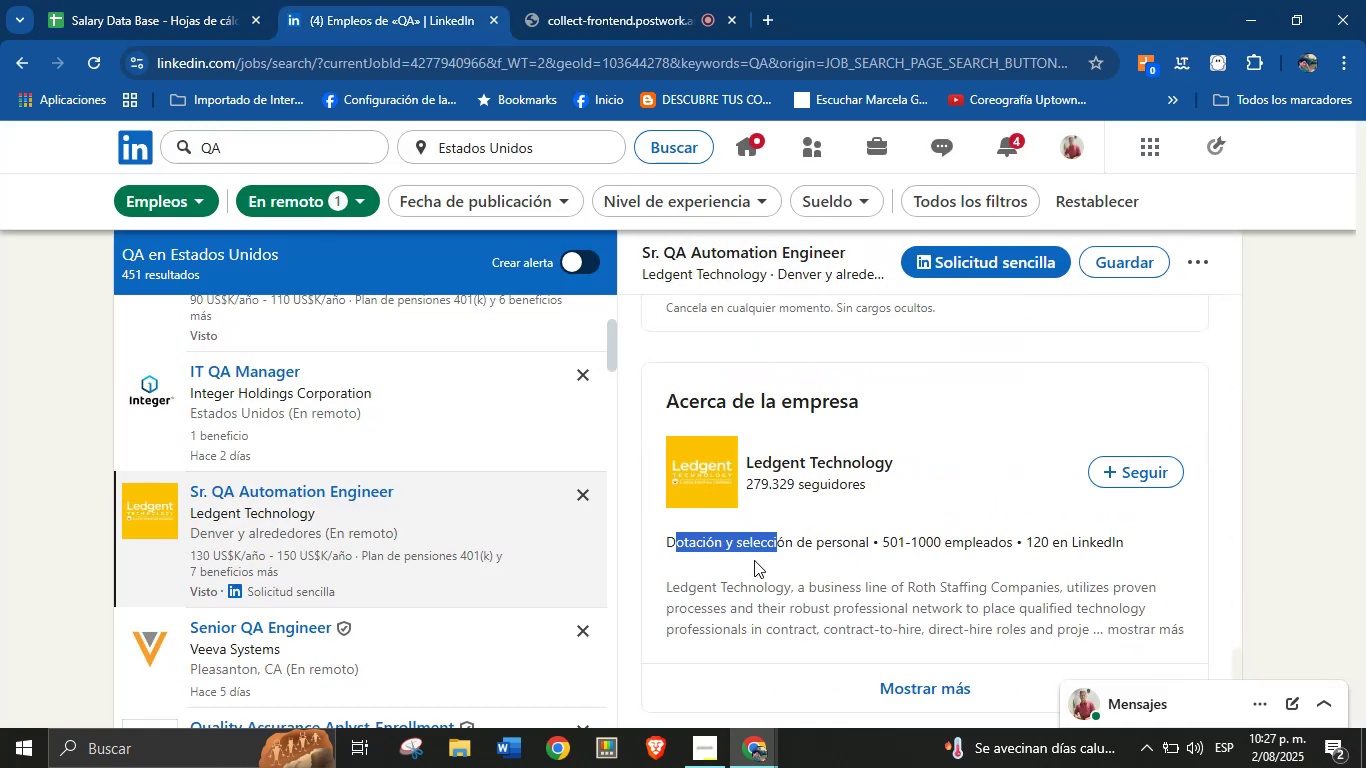 
left_click([754, 560])
 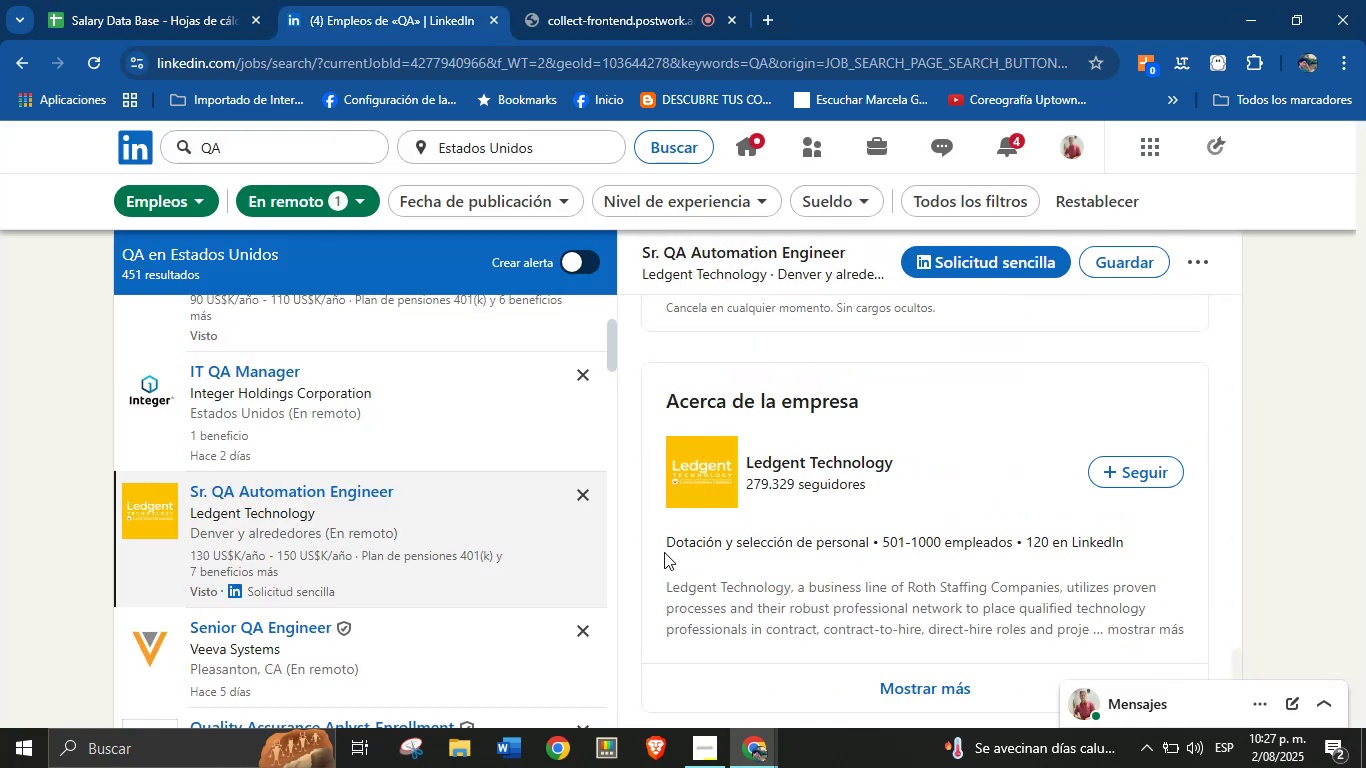 
left_click_drag(start_coordinate=[664, 549], to_coordinate=[869, 541])
 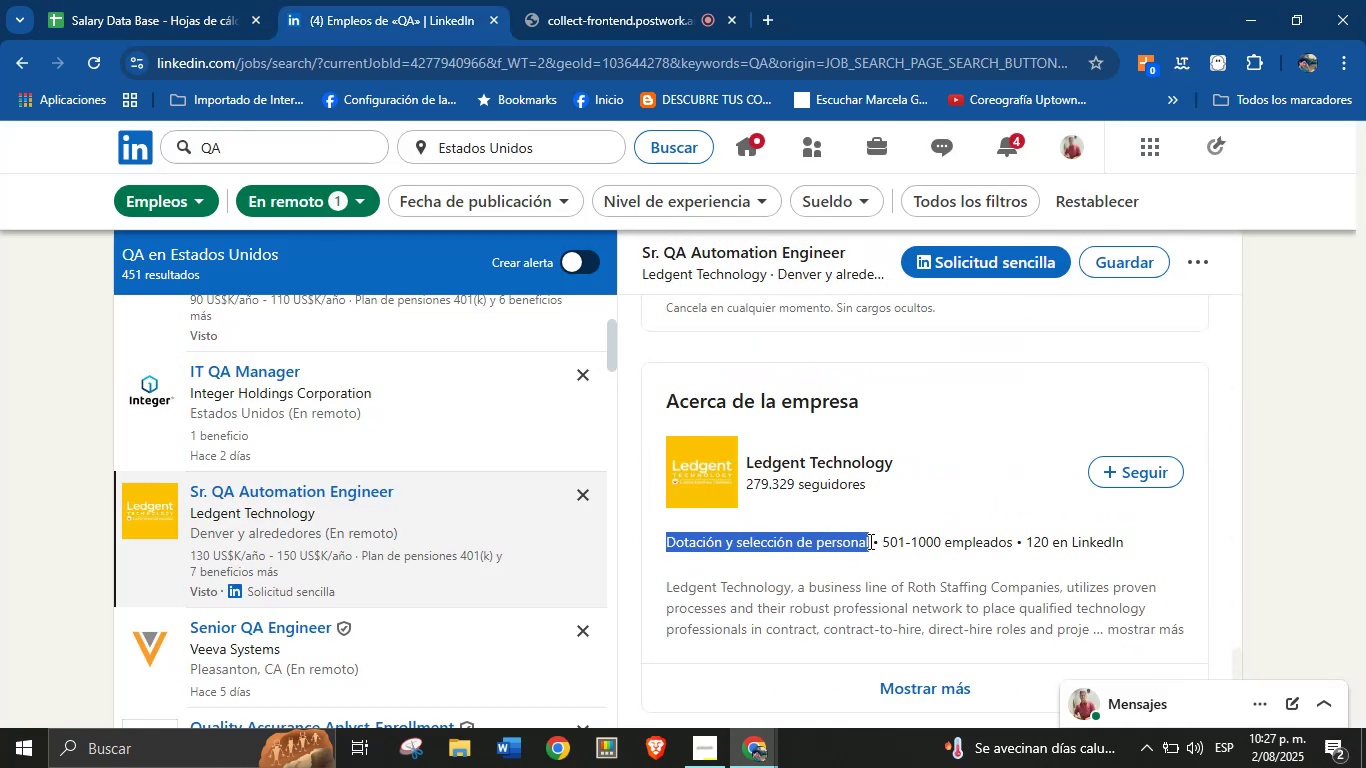 
key(Control+C)
 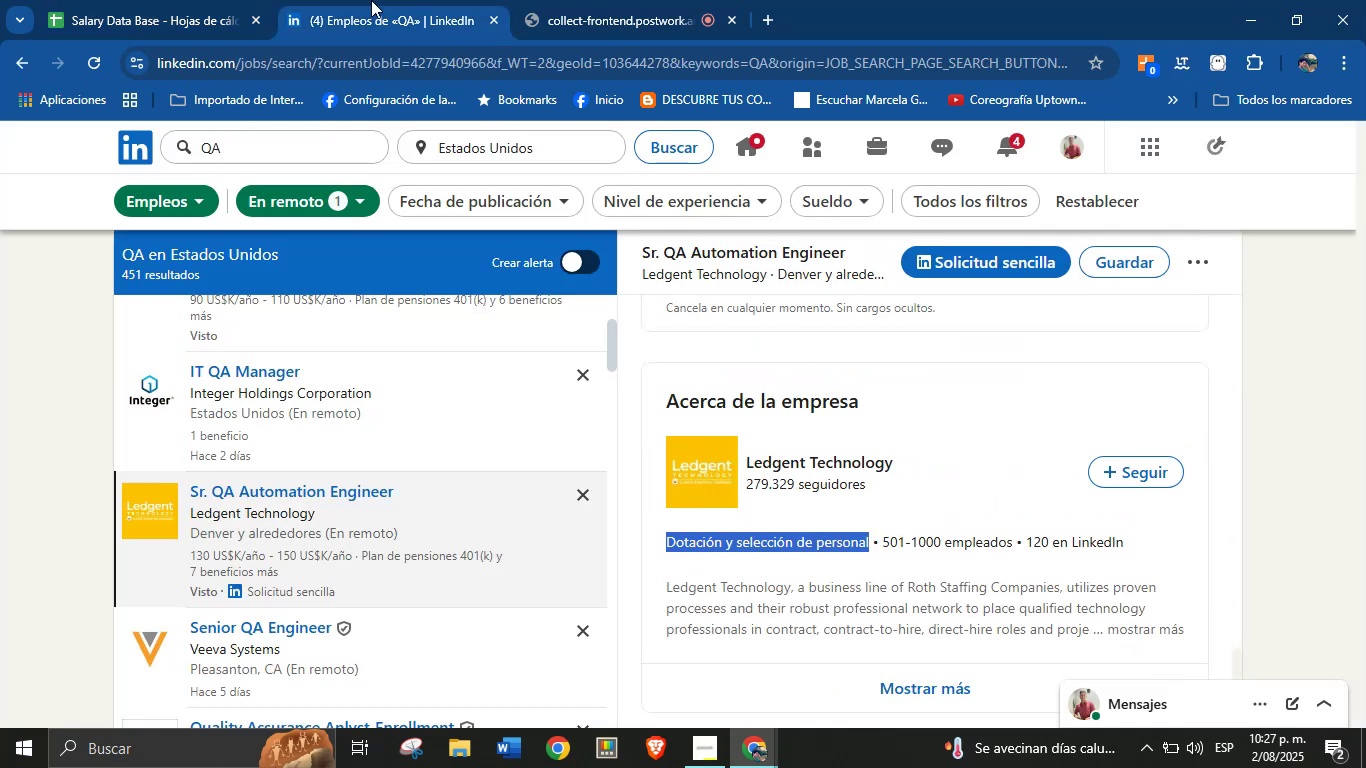 
left_click([215, 0])
 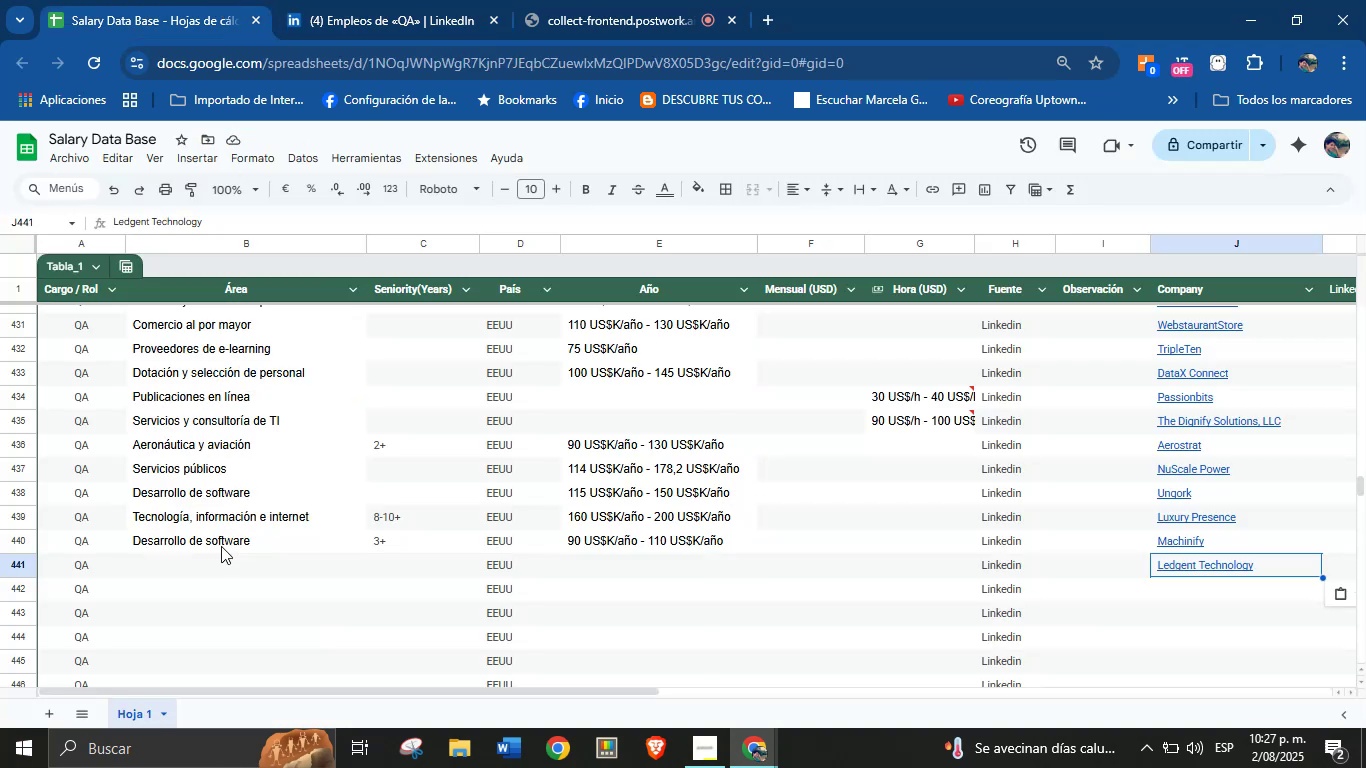 
left_click([217, 566])
 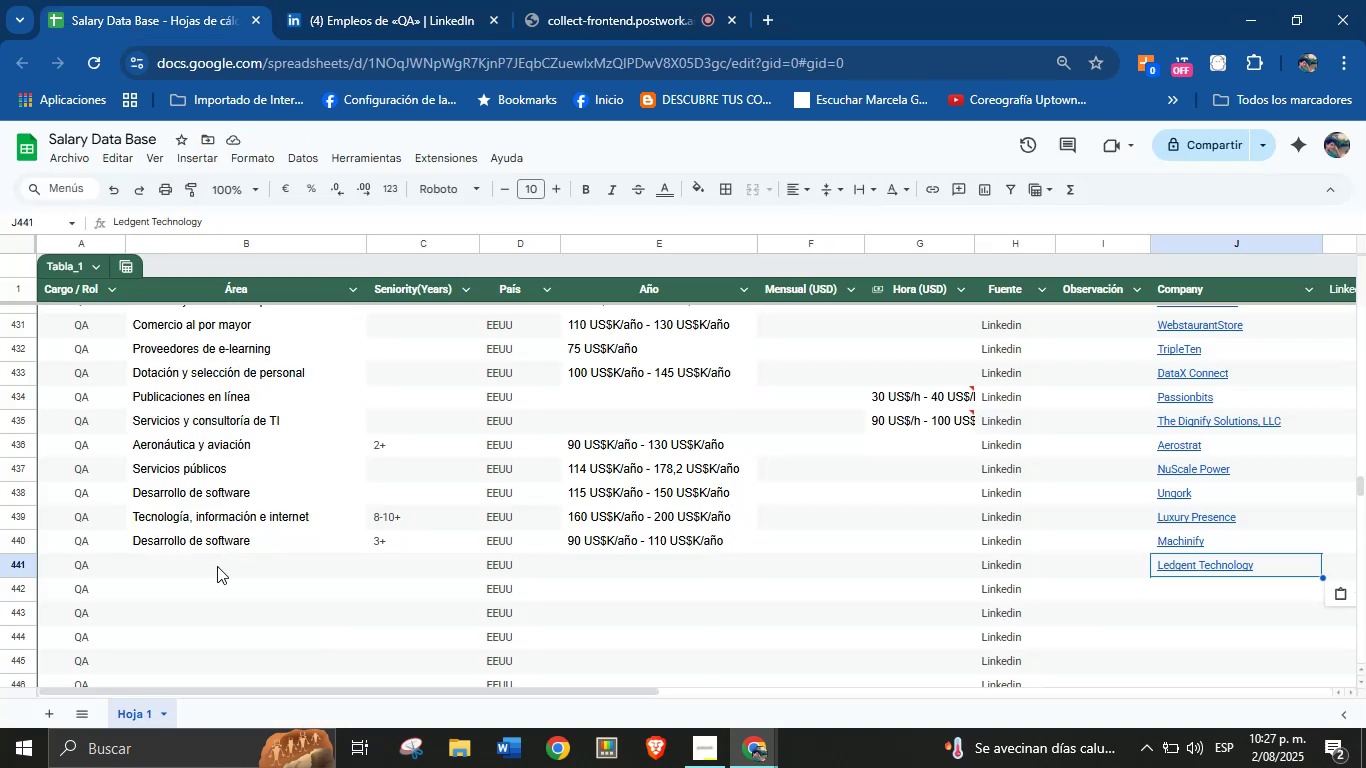 
key(Control+V)
 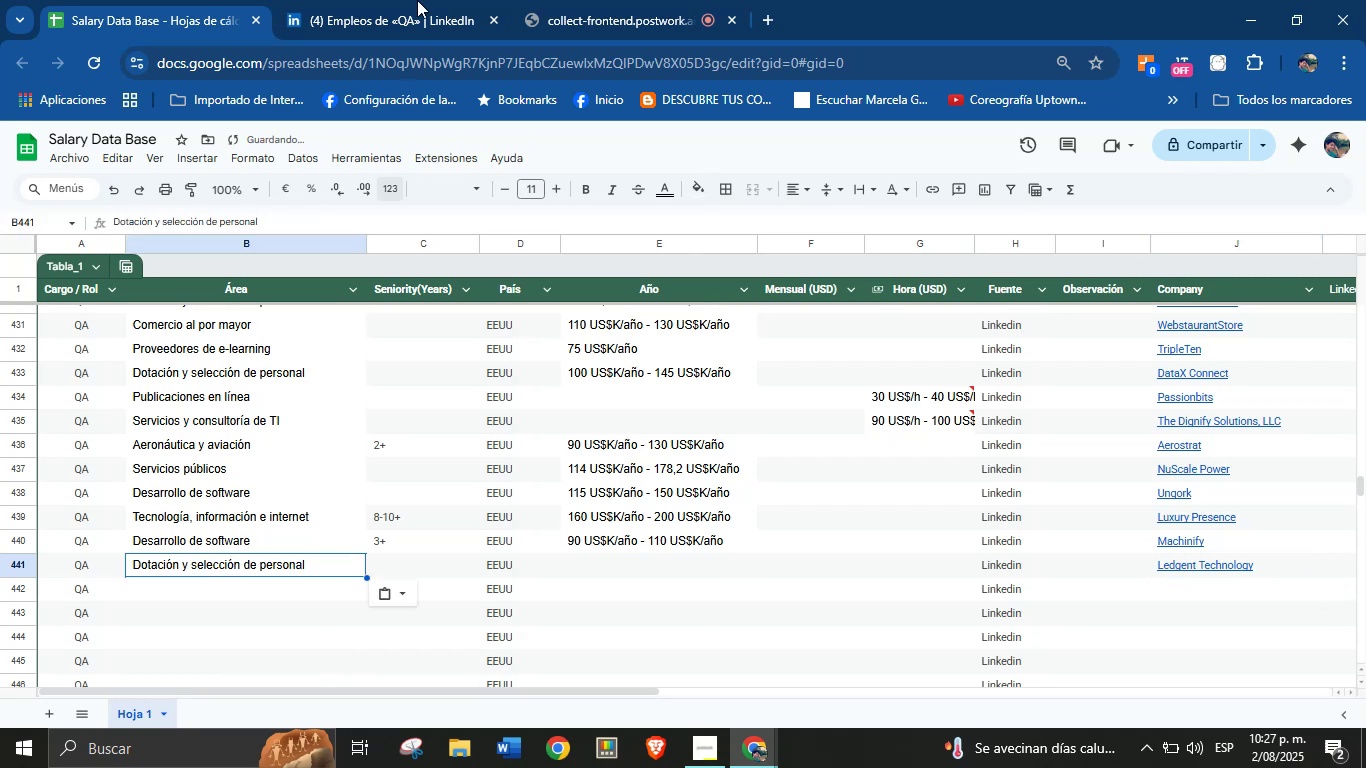 
left_click([441, 0])
 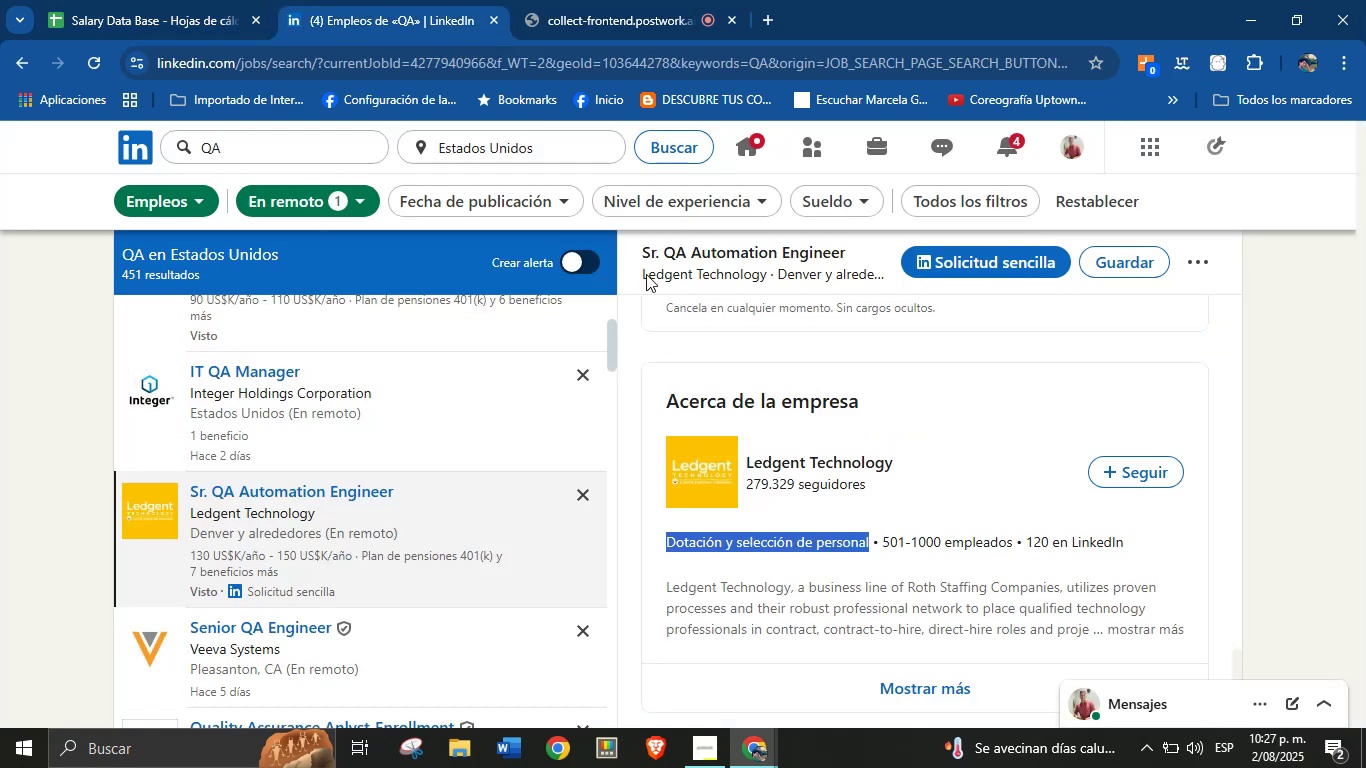 
scroll: coordinate [738, 461], scroll_direction: up, amount: 27.0
 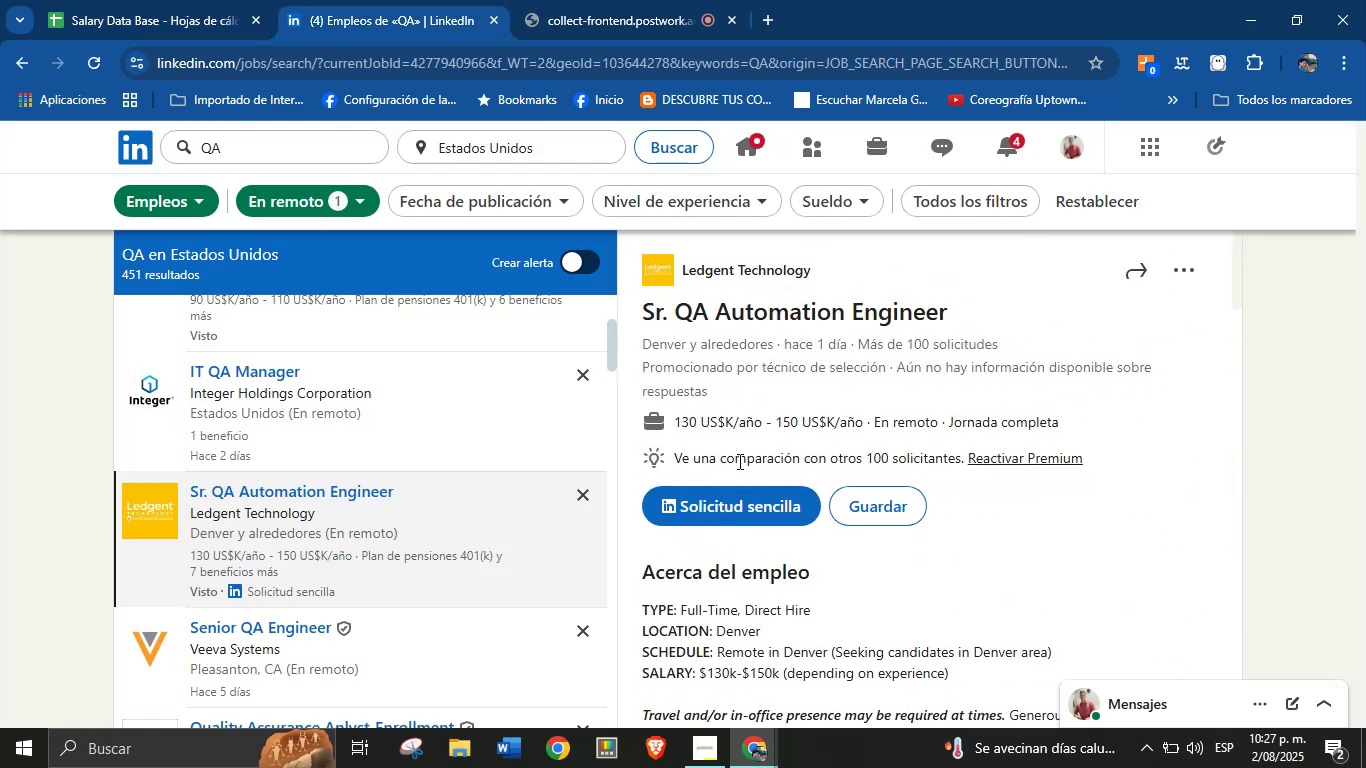 
scroll: coordinate [742, 504], scroll_direction: down, amount: 11.0
 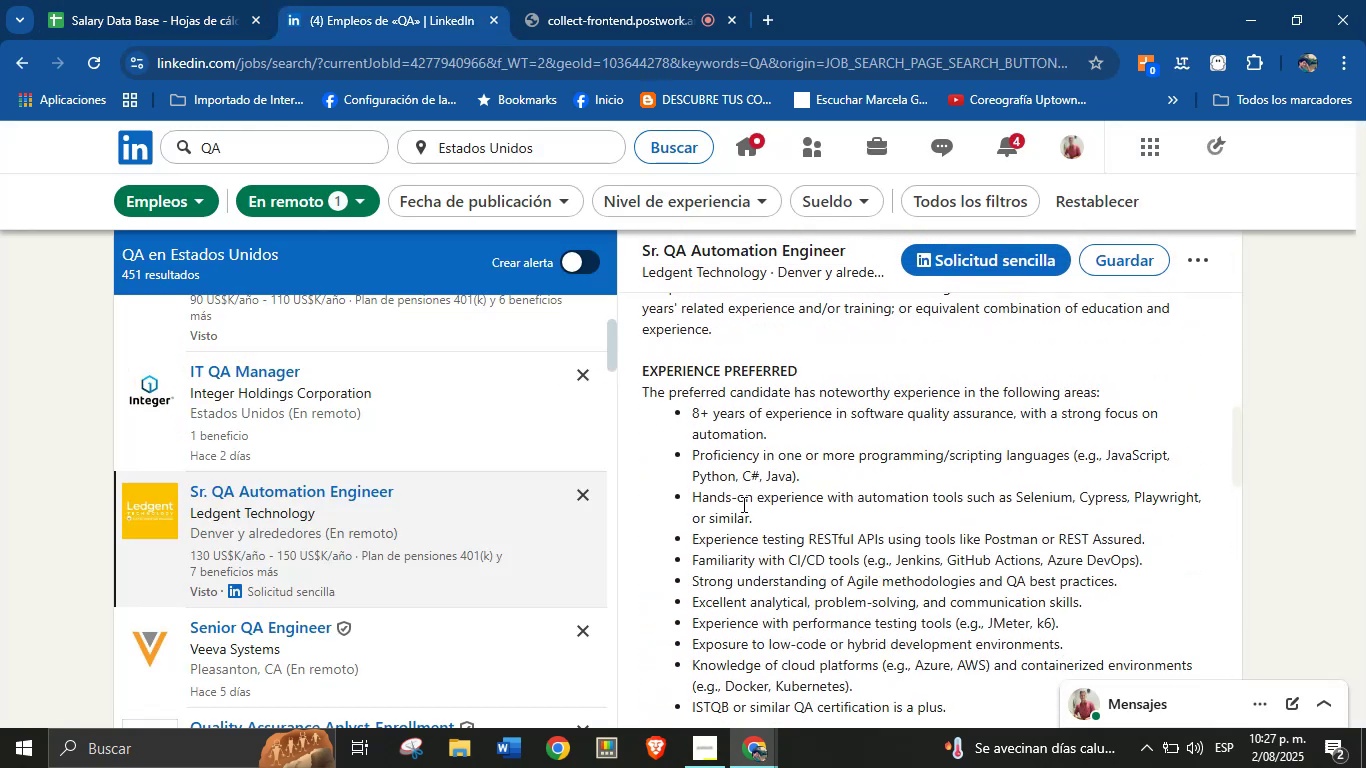 
scroll: coordinate [742, 504], scroll_direction: up, amount: 13.0
 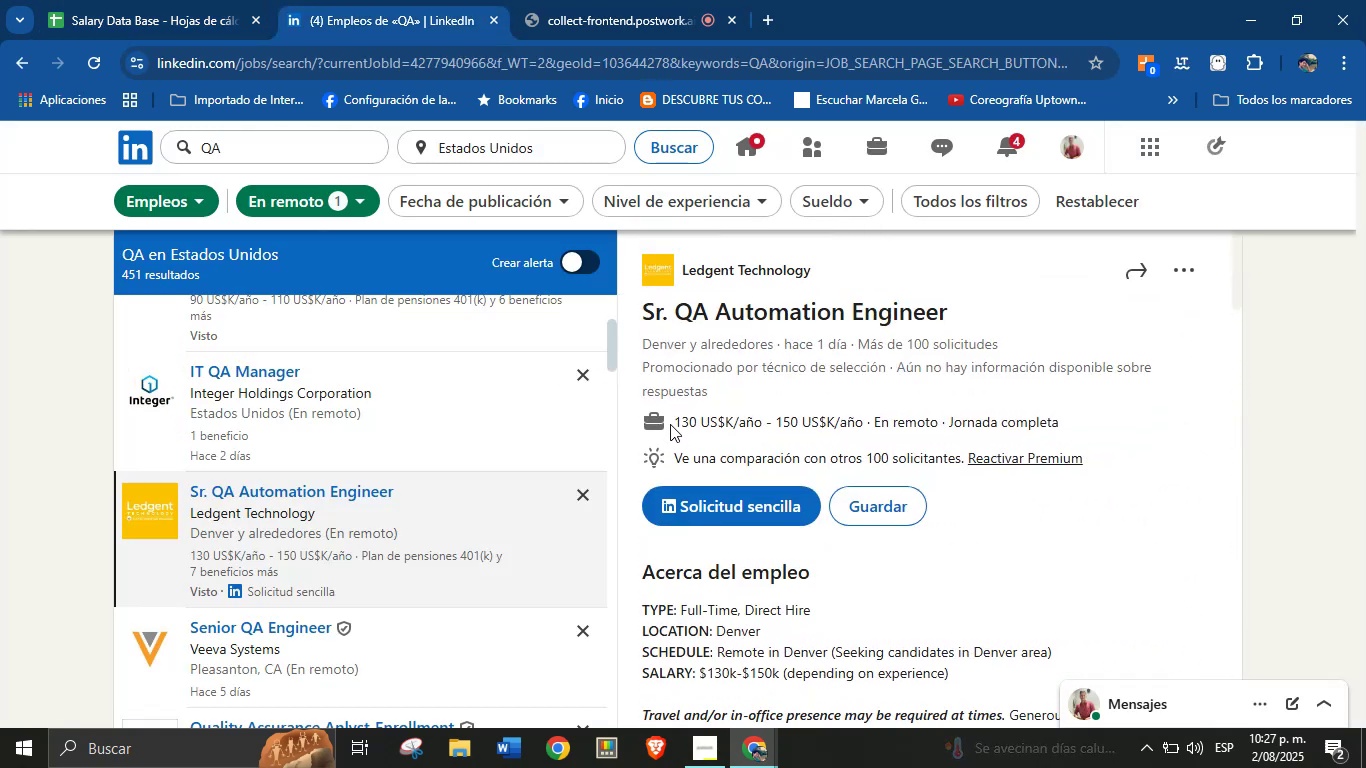 
left_click_drag(start_coordinate=[676, 419], to_coordinate=[866, 424])
 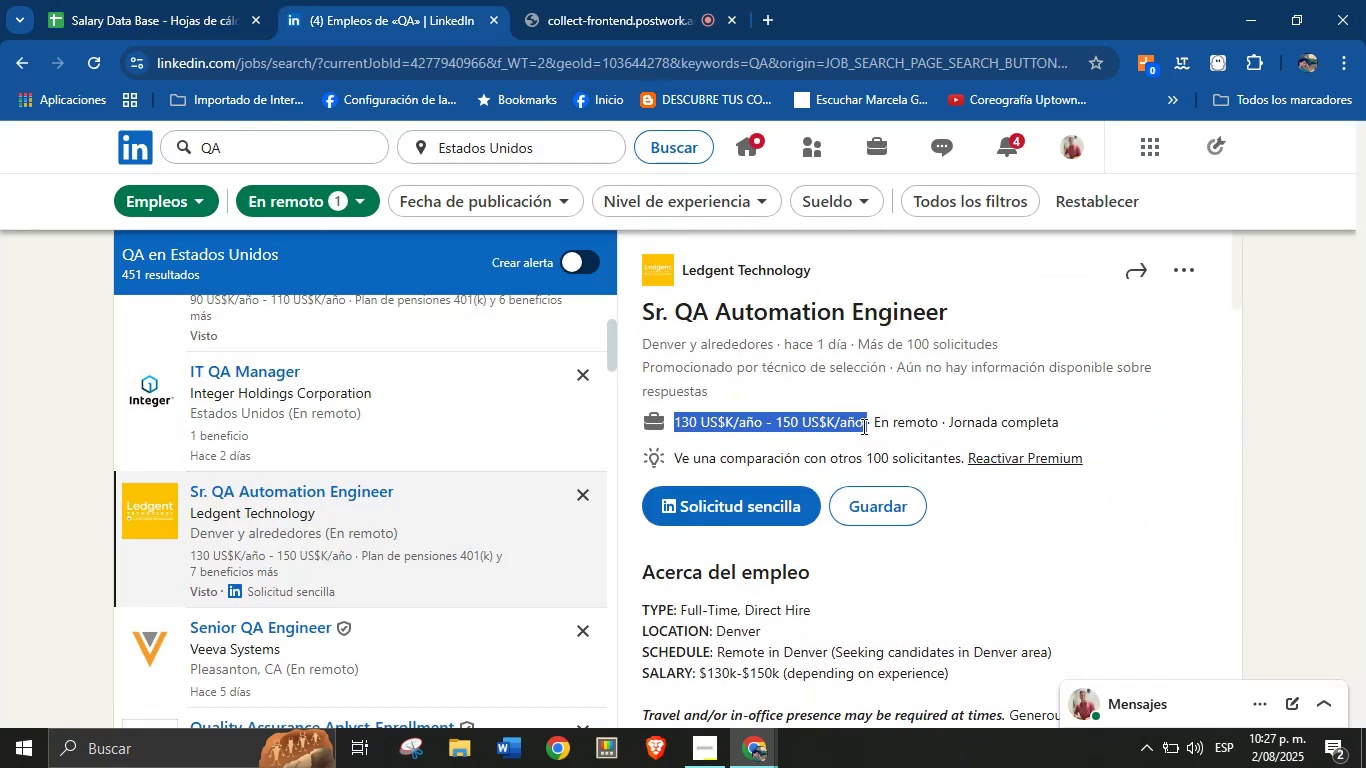 
key(Control+C)
 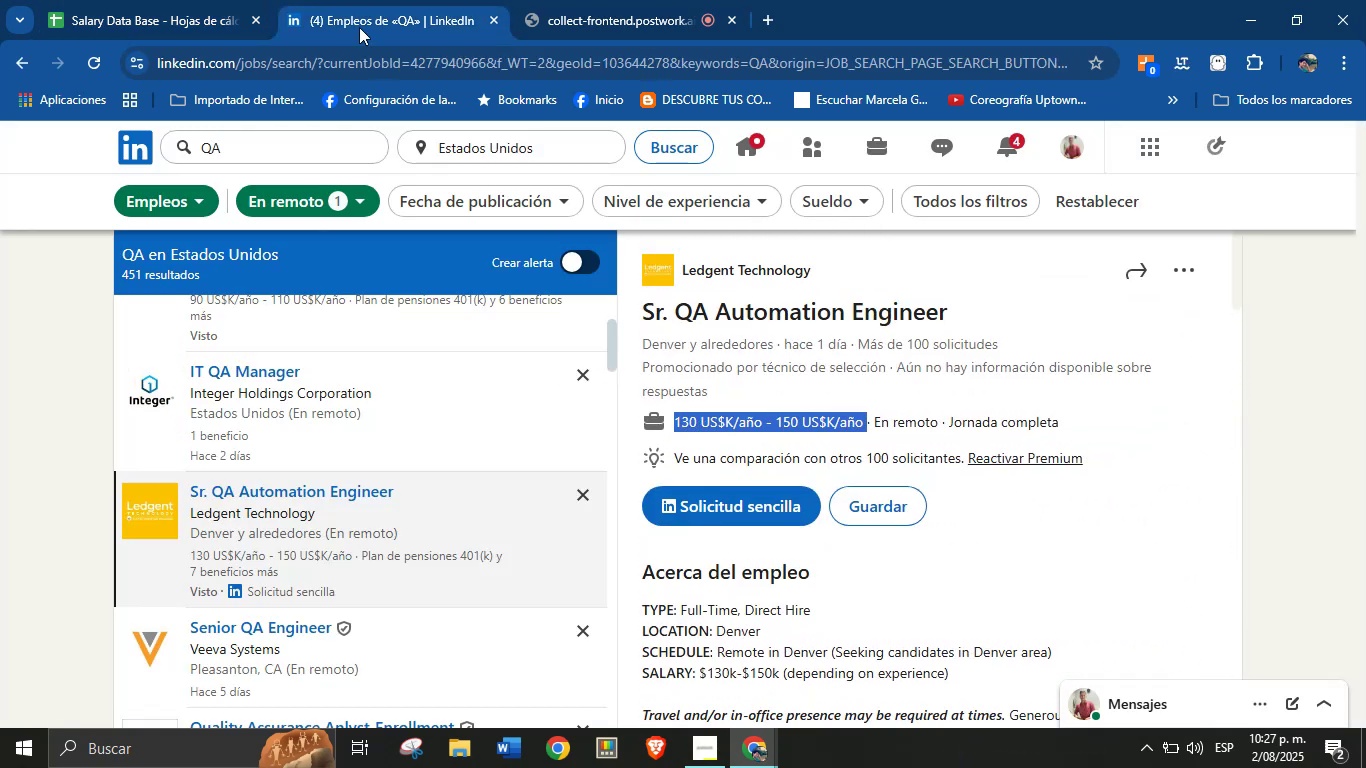 
left_click([221, 0])
 